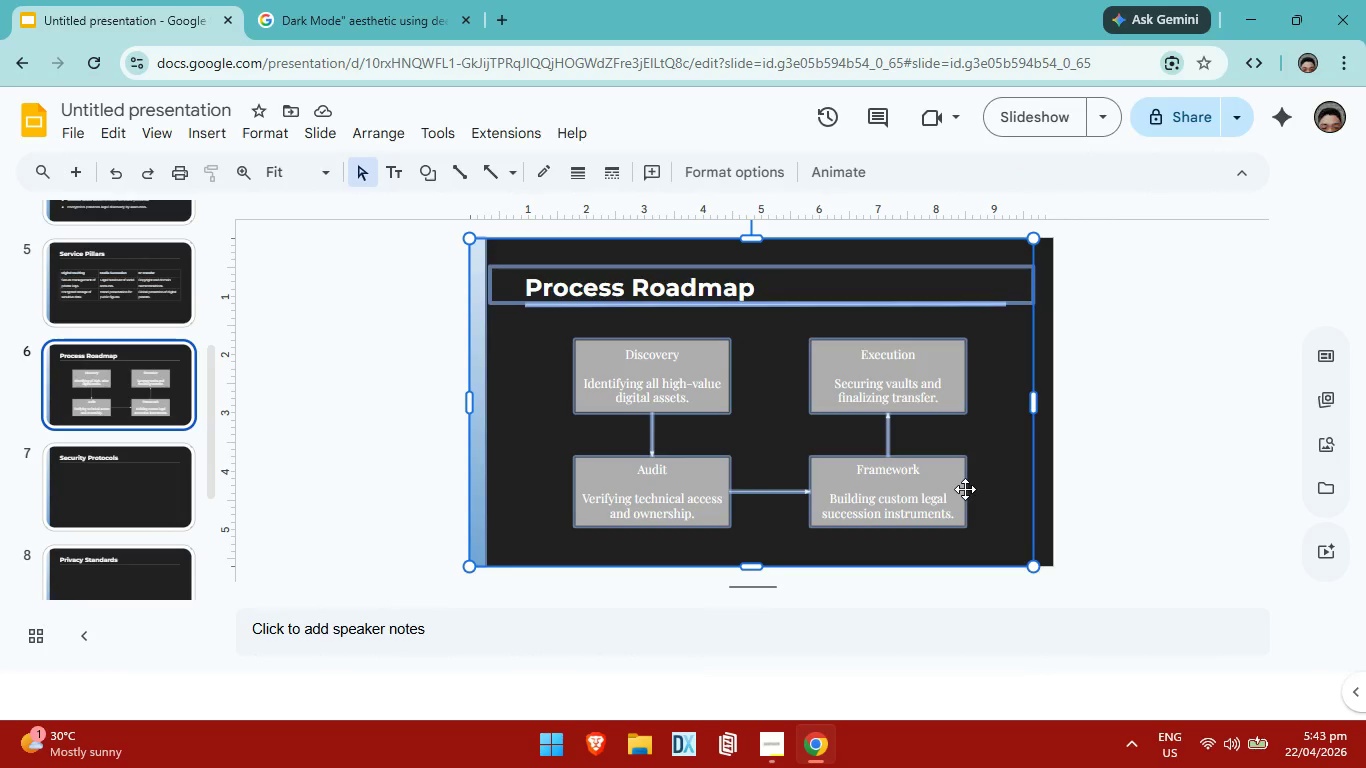 
key(Control+ControlLeft)
 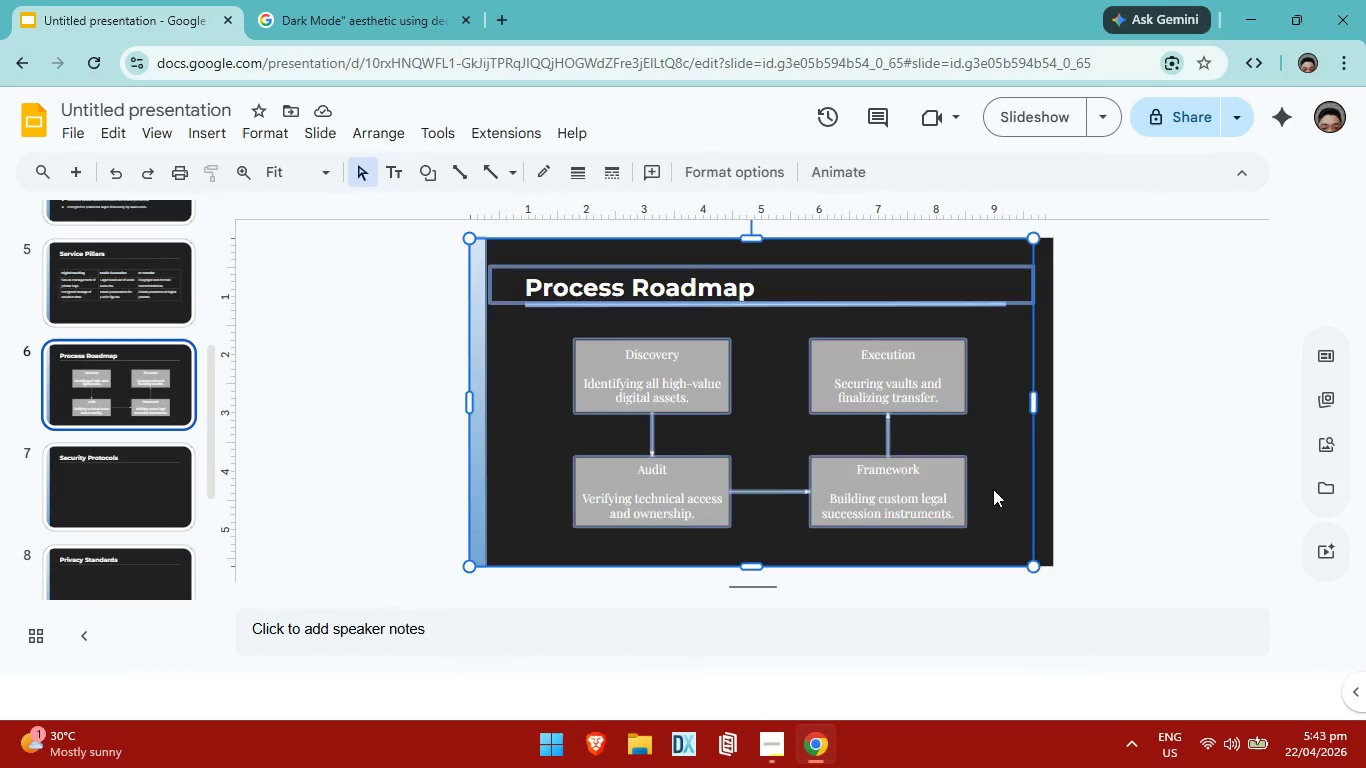 
left_click([993, 489])
 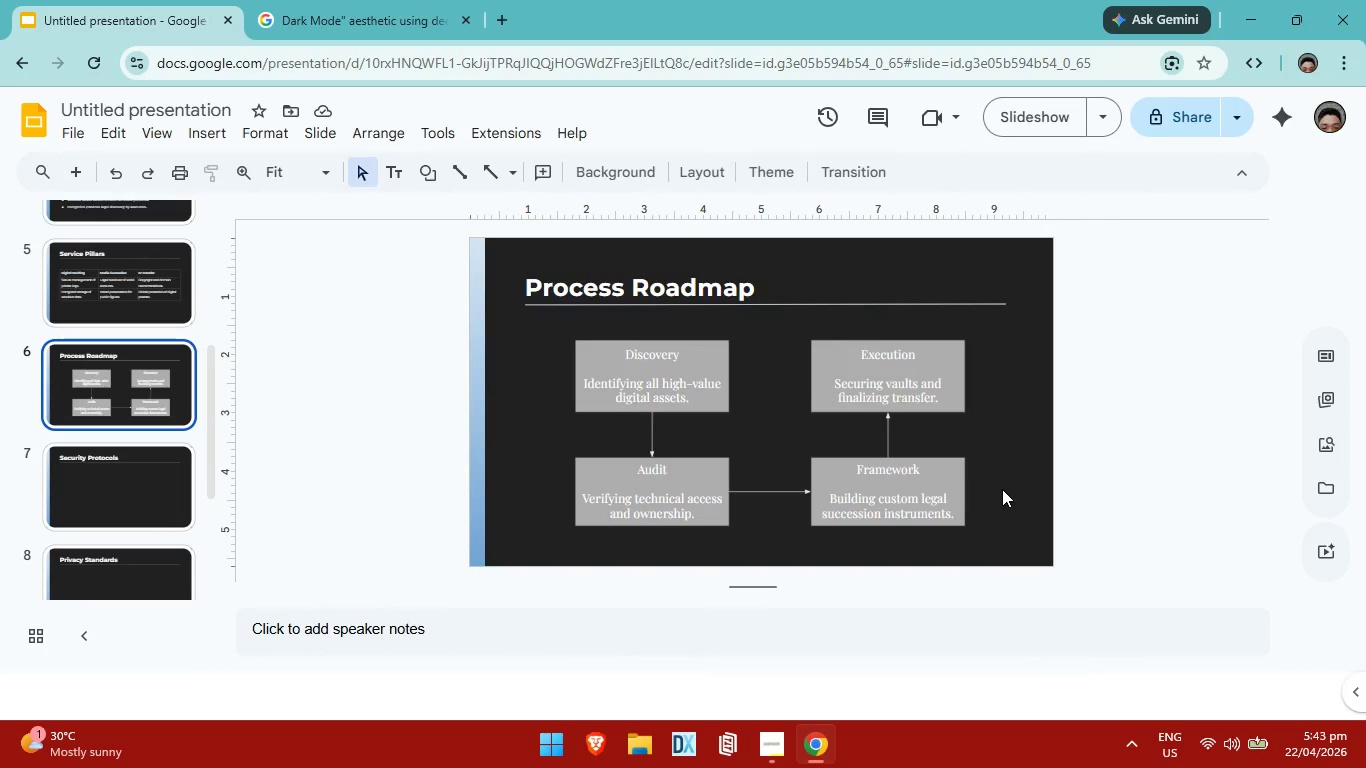 
left_click_drag(start_coordinate=[1002, 489], to_coordinate=[565, 338])
 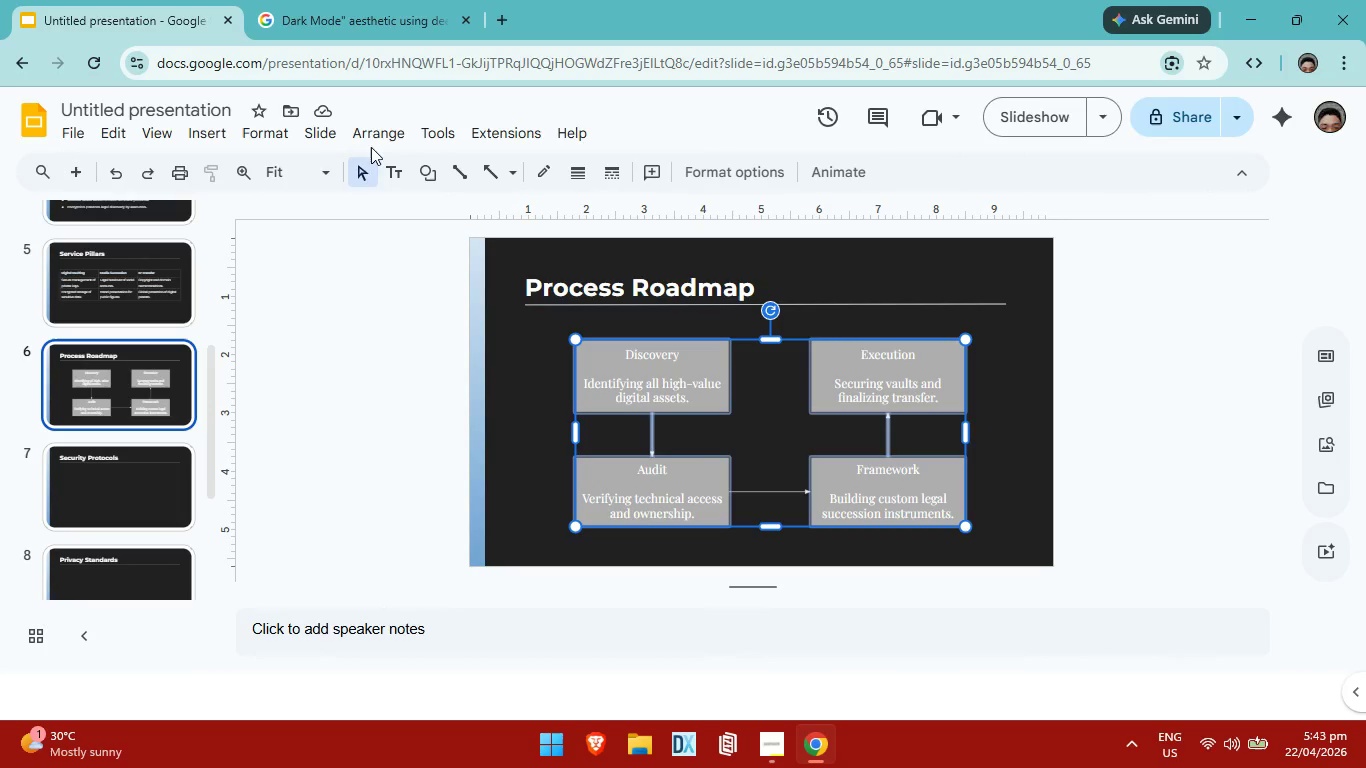 
mouse_move([398, 170])
 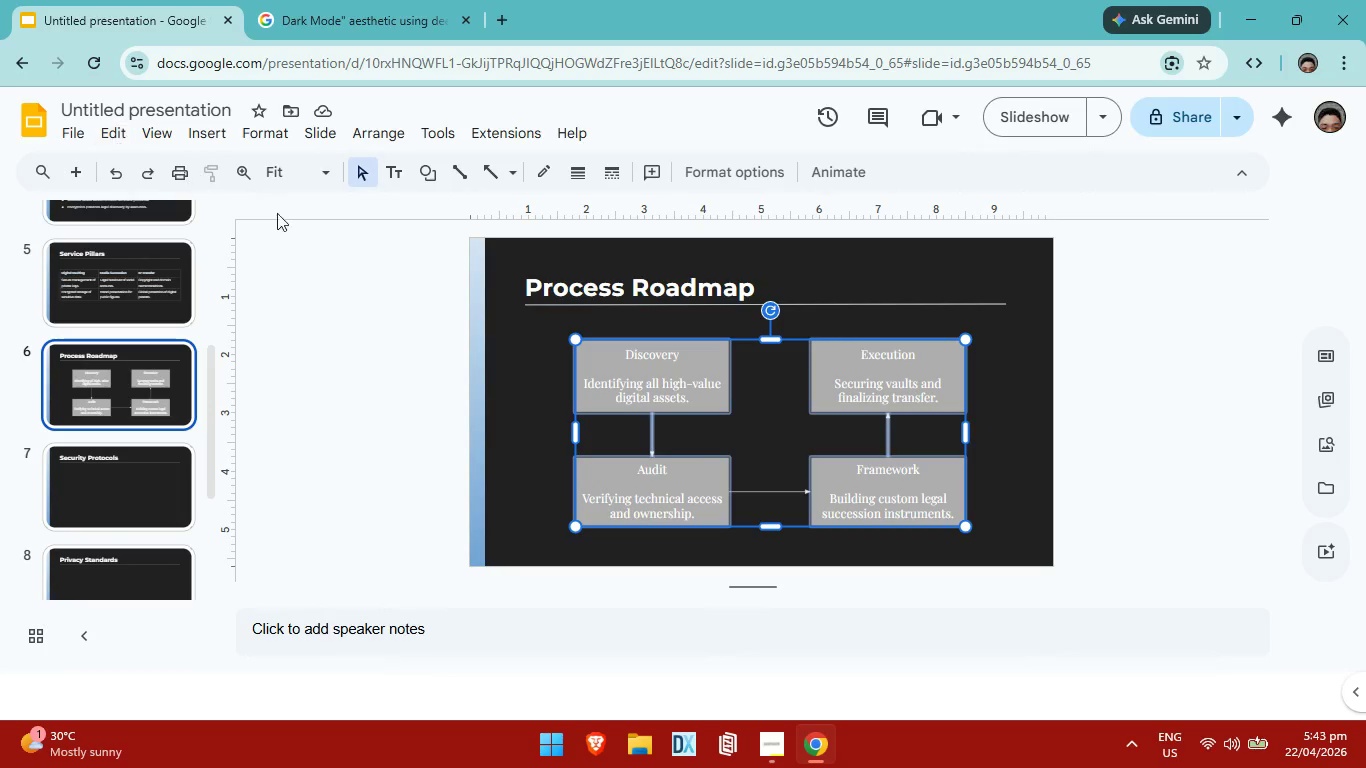 
left_click([538, 368])
 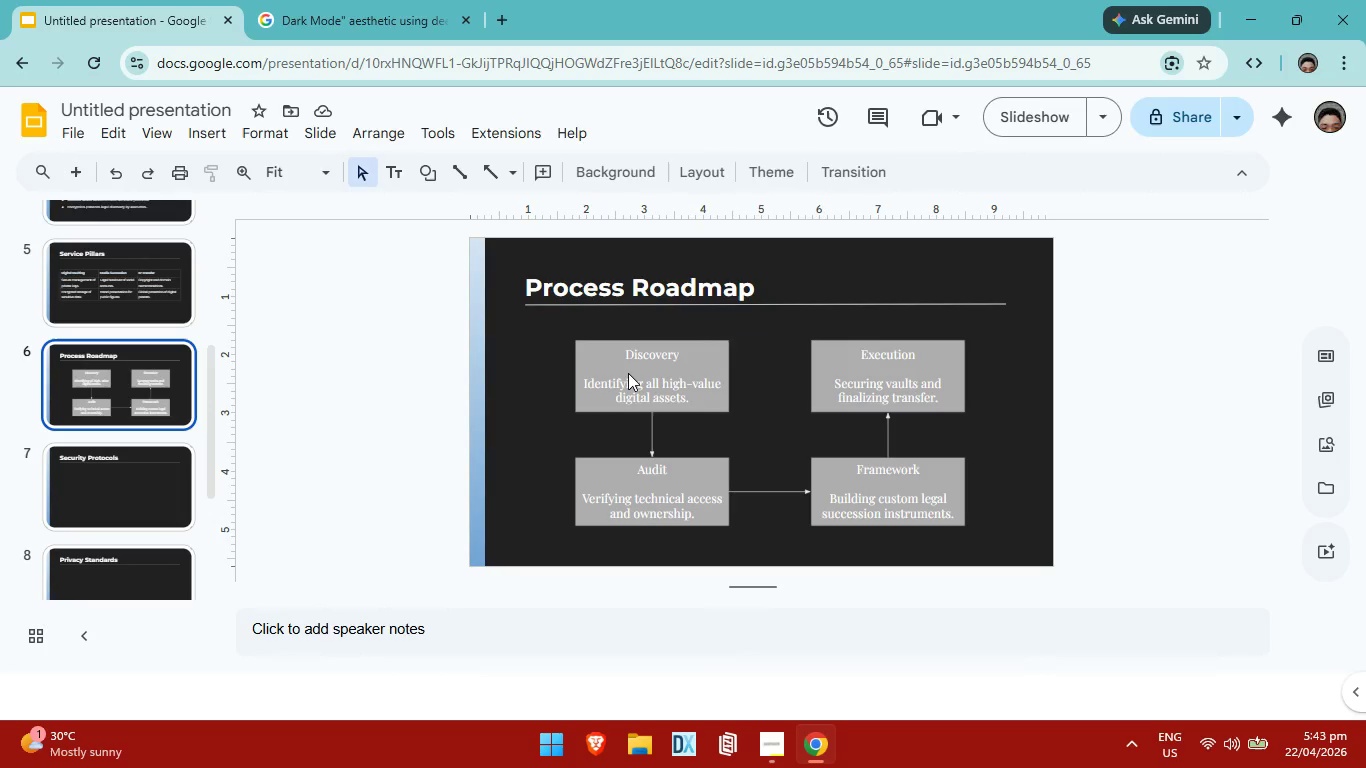 
left_click([628, 373])
 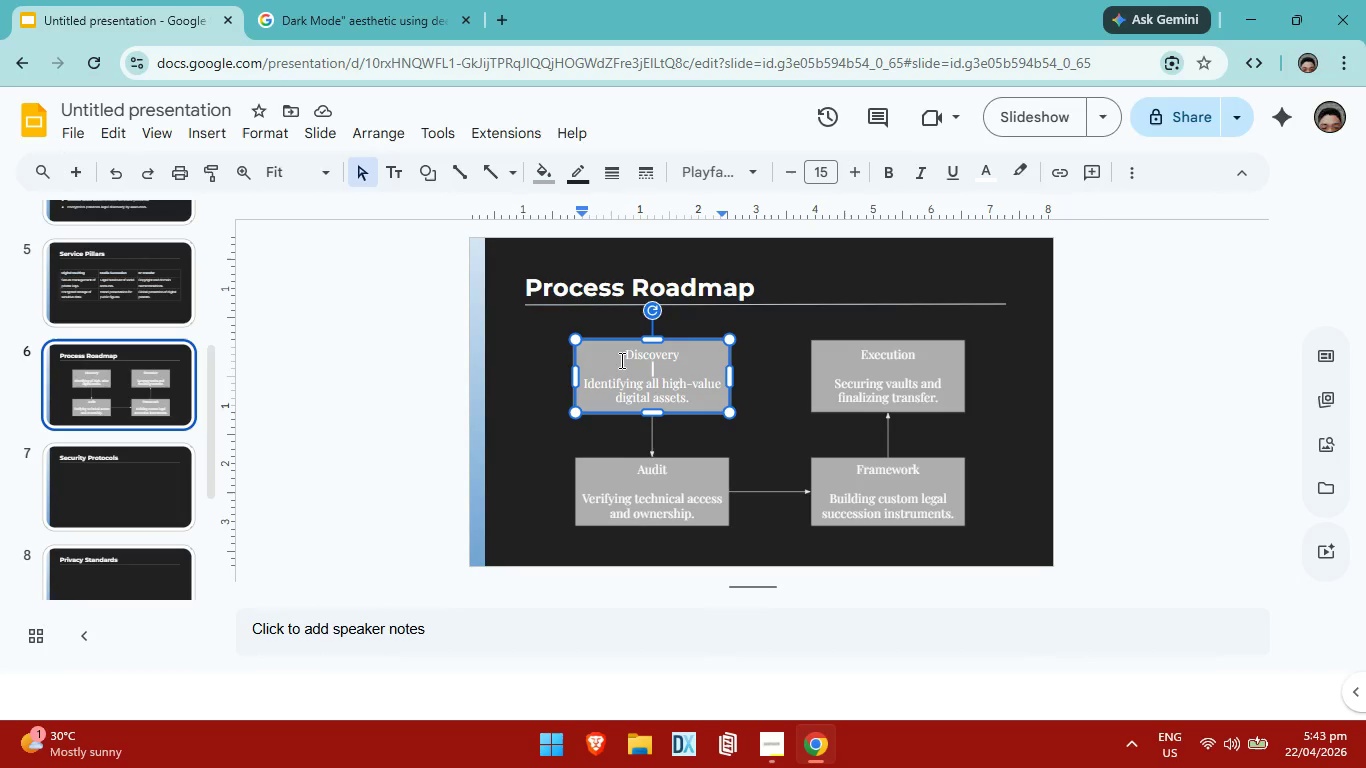 
left_click_drag(start_coordinate=[620, 358], to_coordinate=[709, 407])
 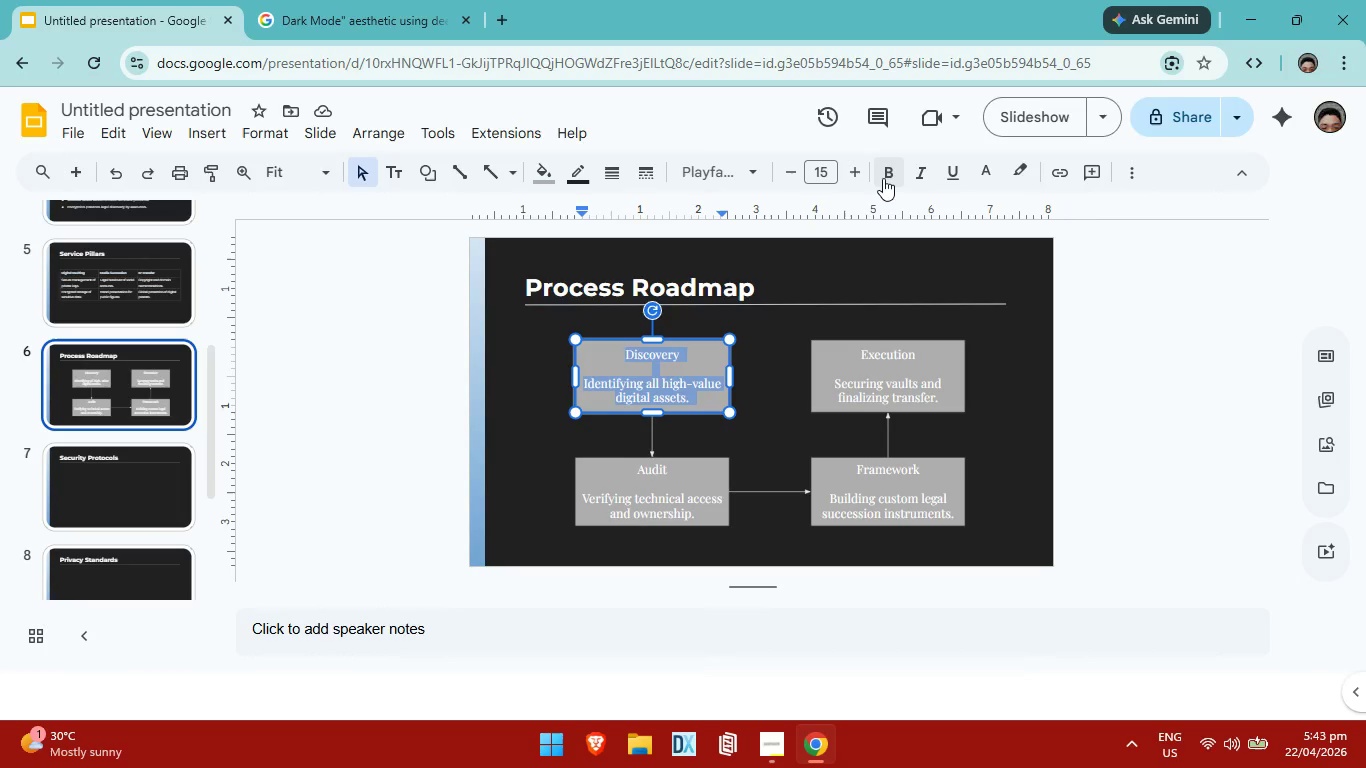 
left_click([883, 178])
 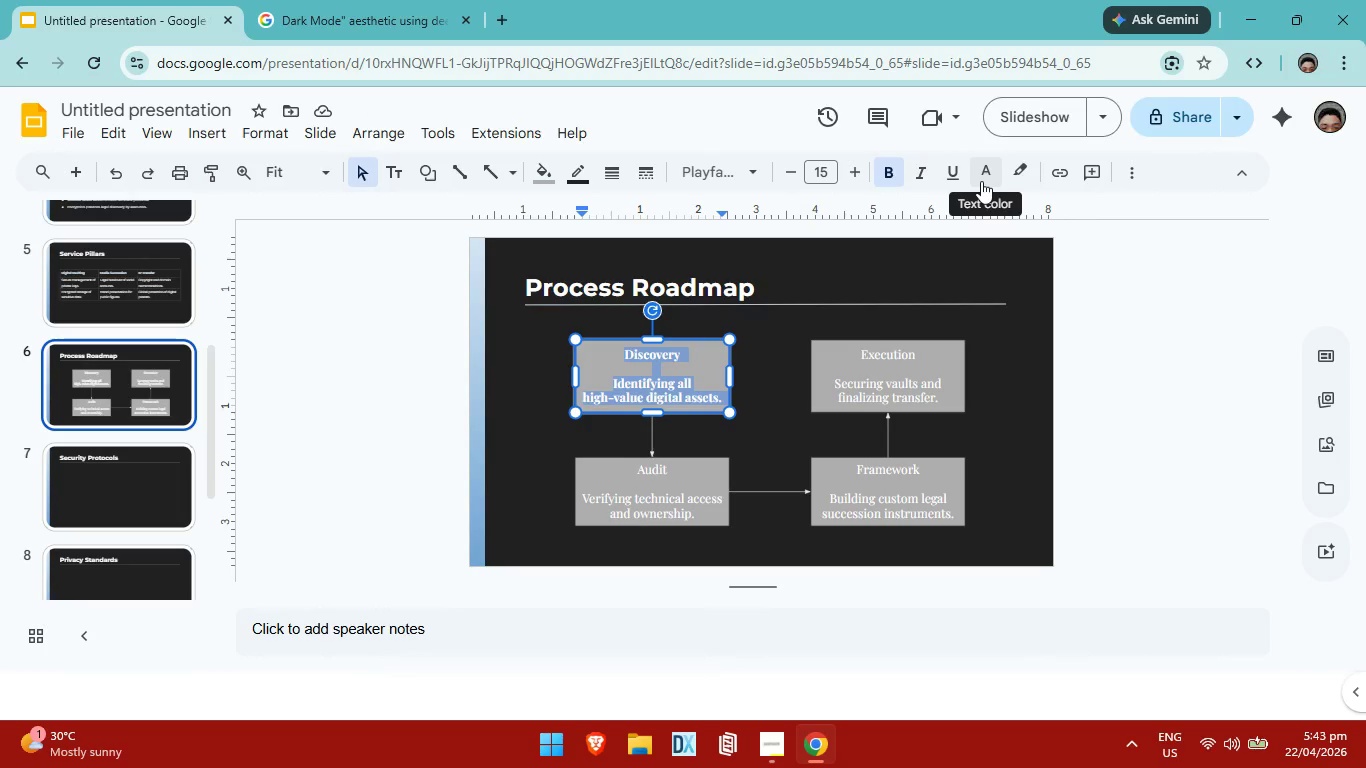 
wait(17.75)
 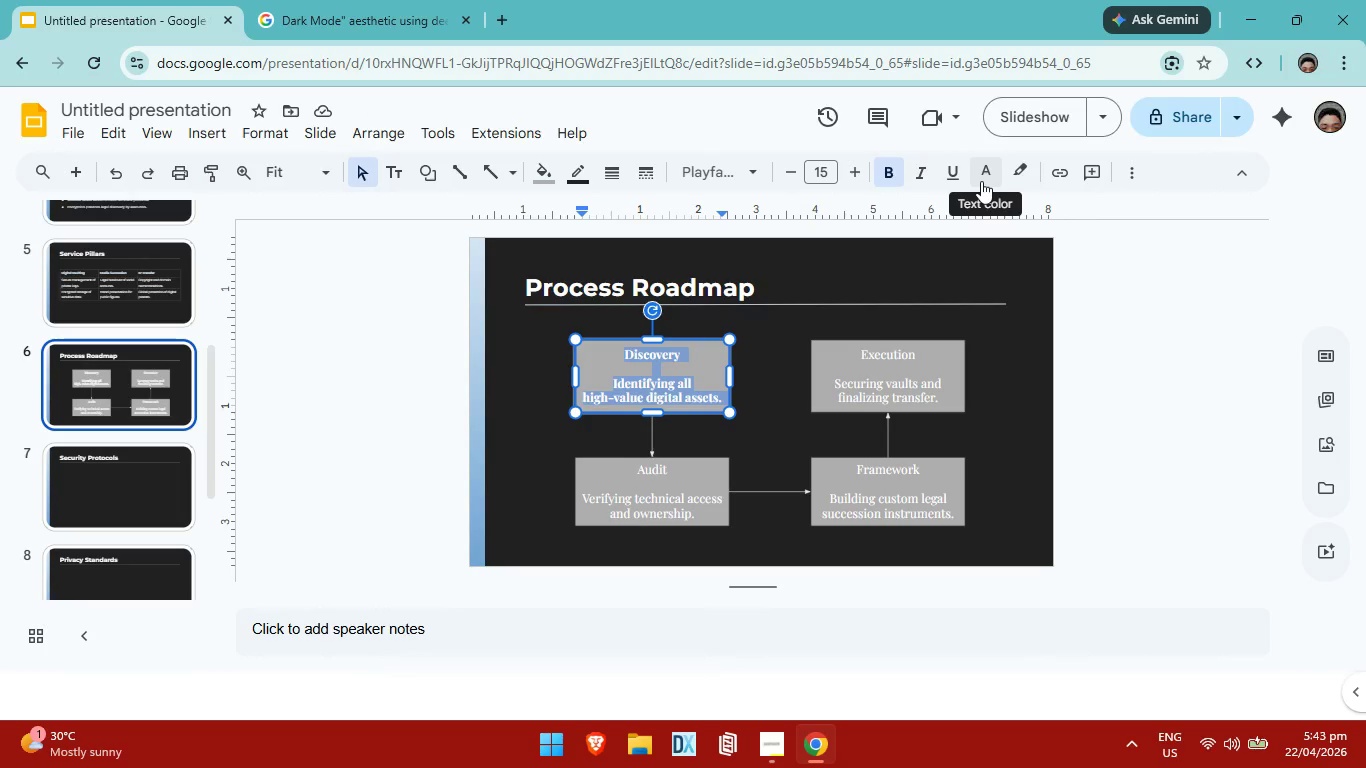 
left_click([993, 176])
 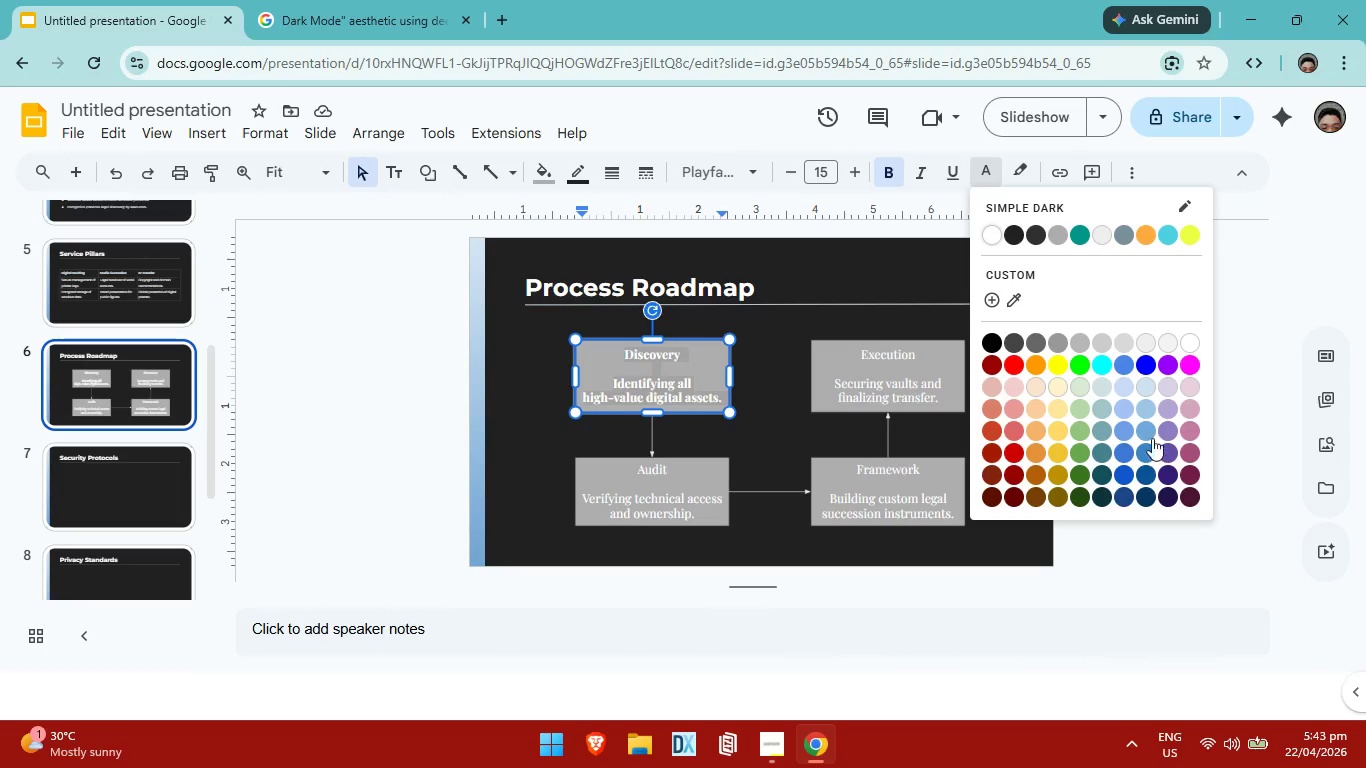 
left_click([1148, 432])
 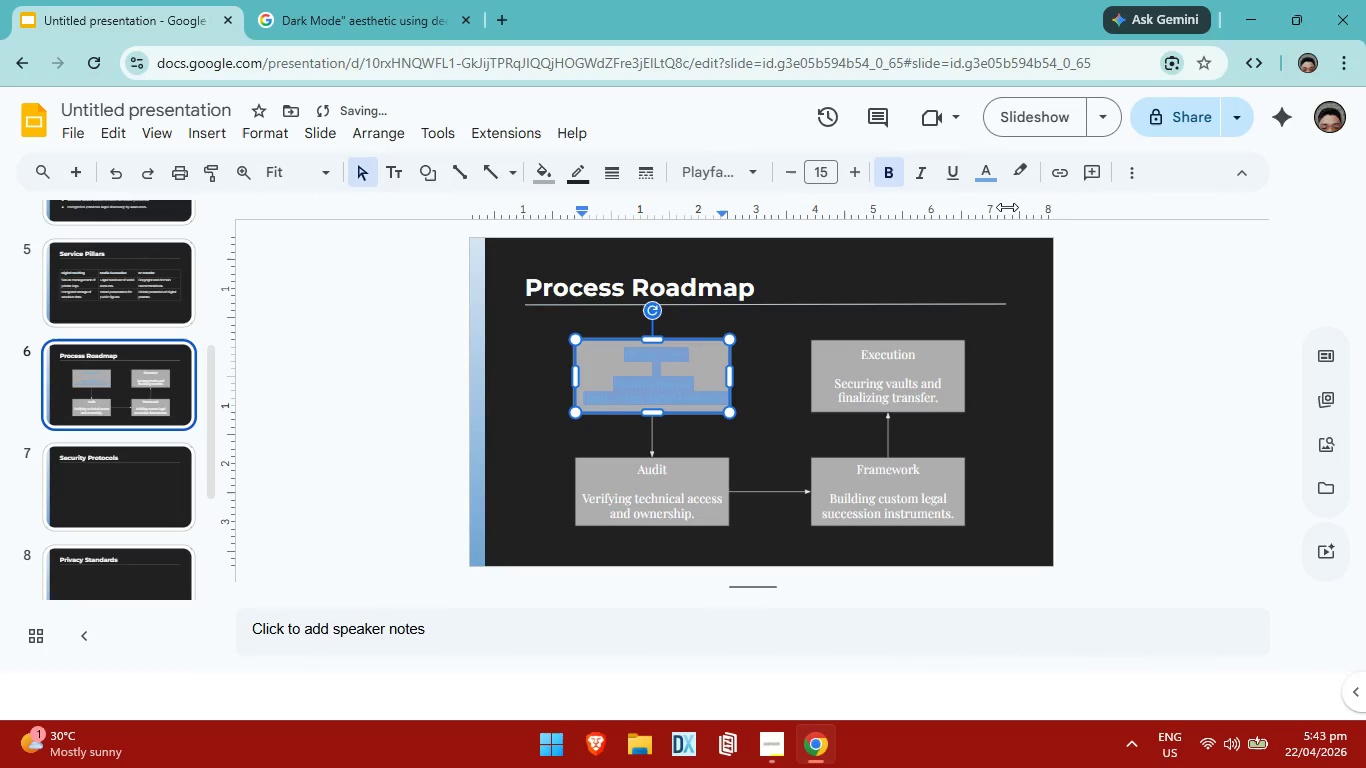 
left_click([991, 177])
 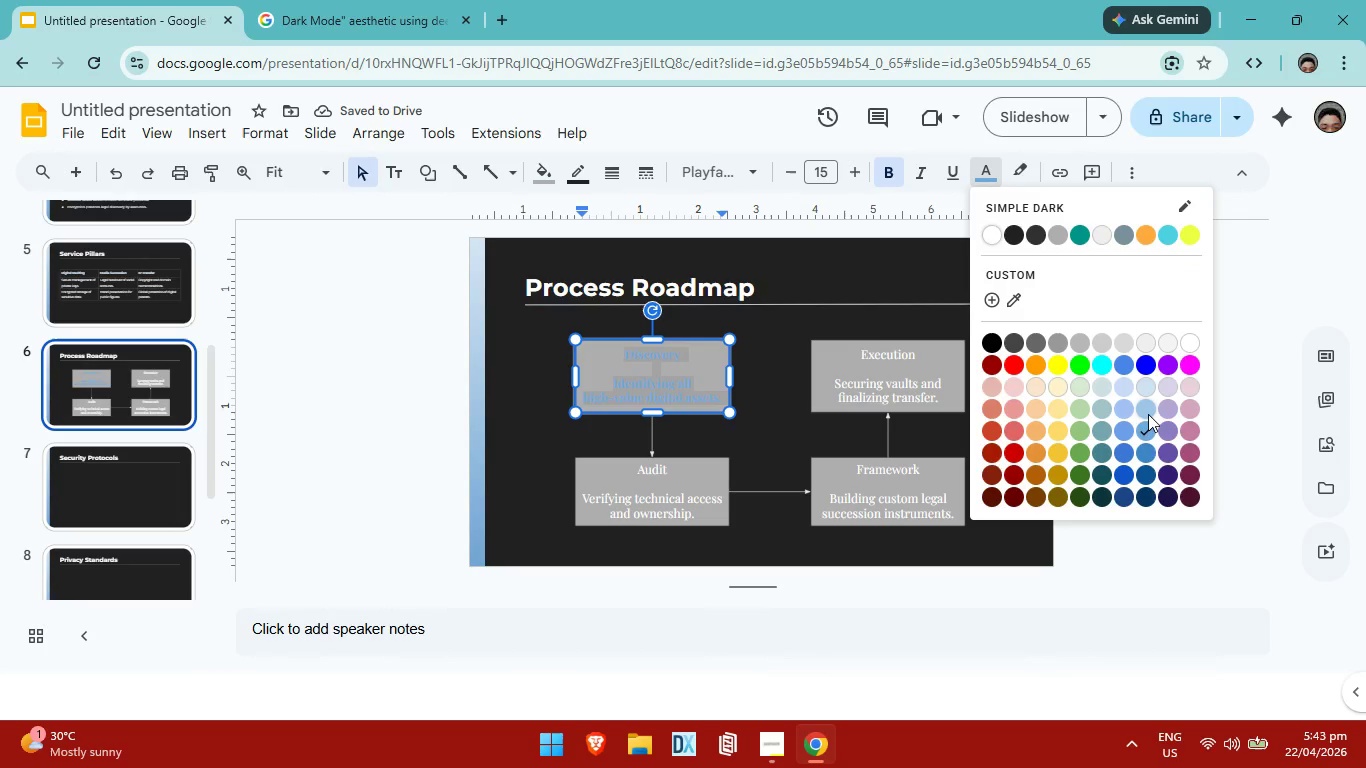 
left_click([1148, 478])
 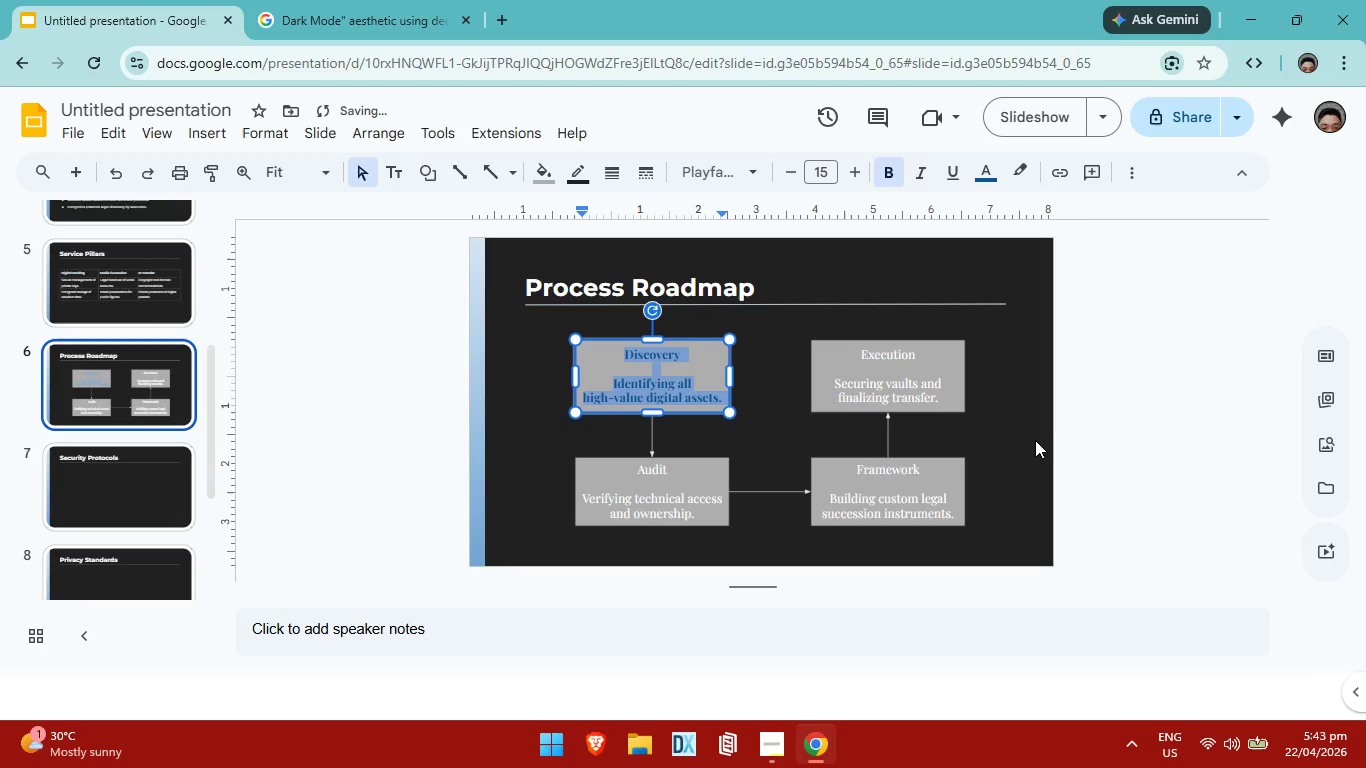 
left_click([1028, 438])
 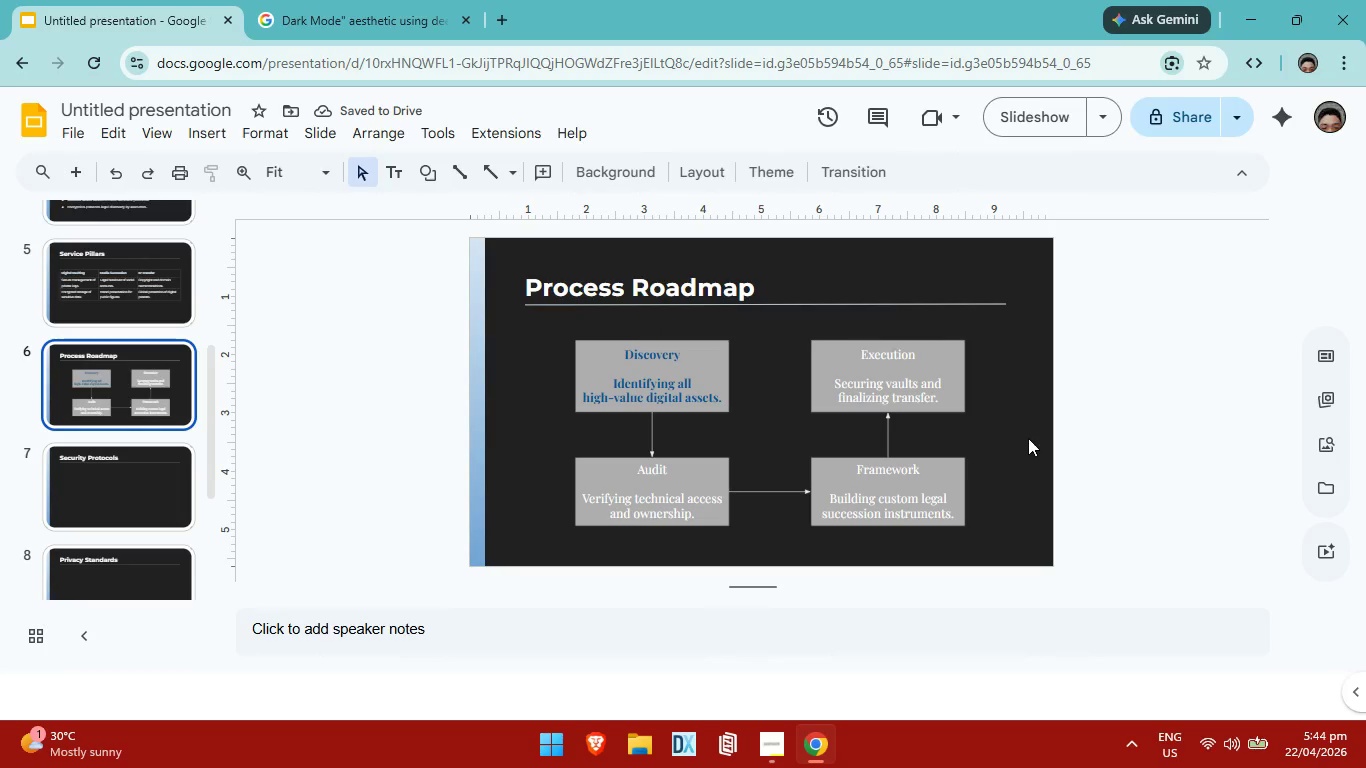 
left_click([712, 355])
 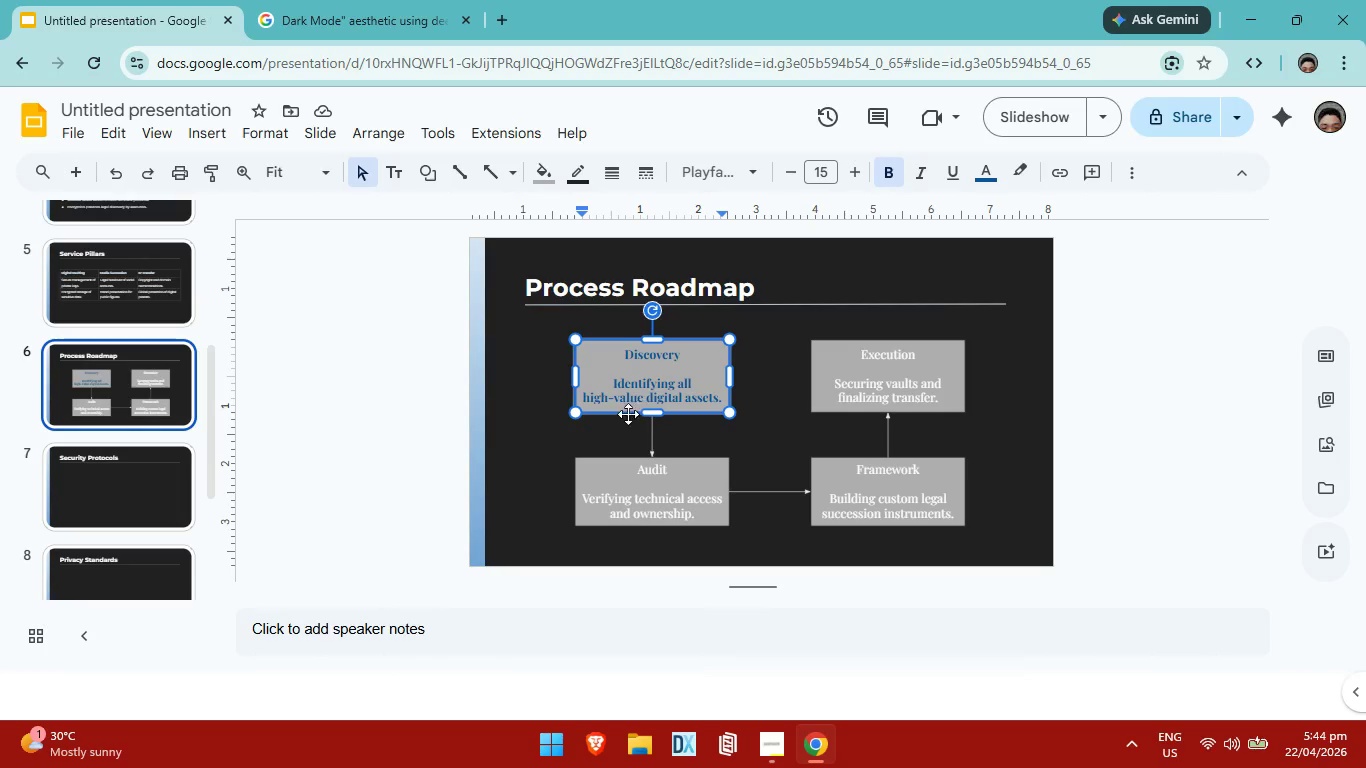 
left_click([583, 435])
 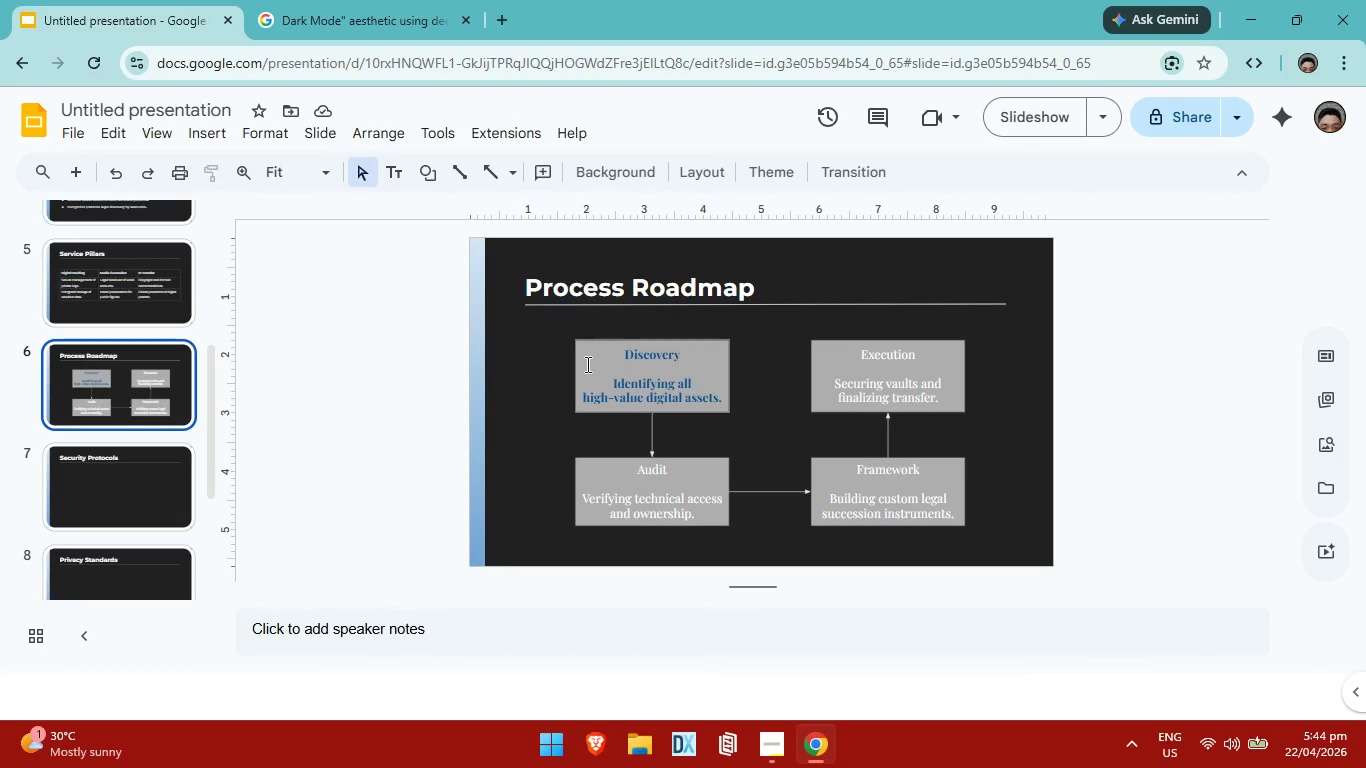 
left_click([586, 364])
 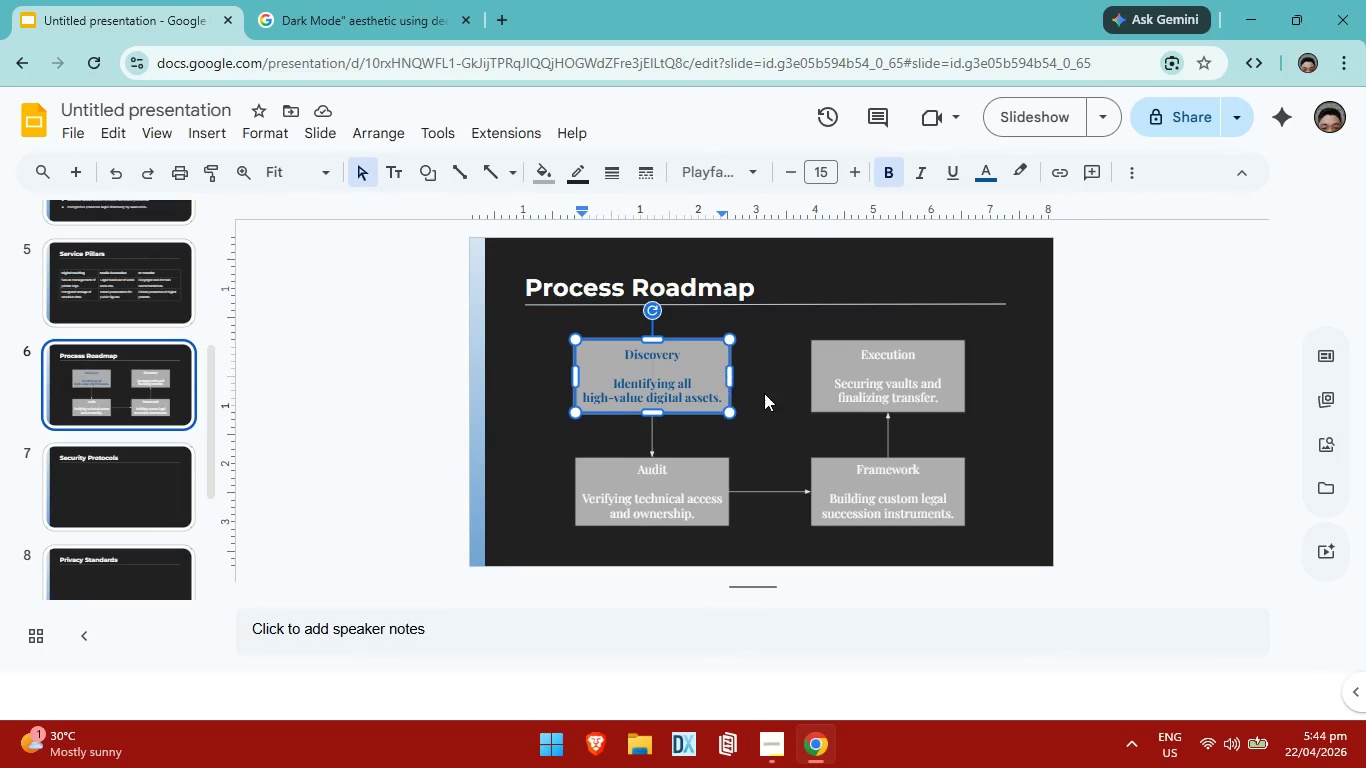 
left_click([771, 396])
 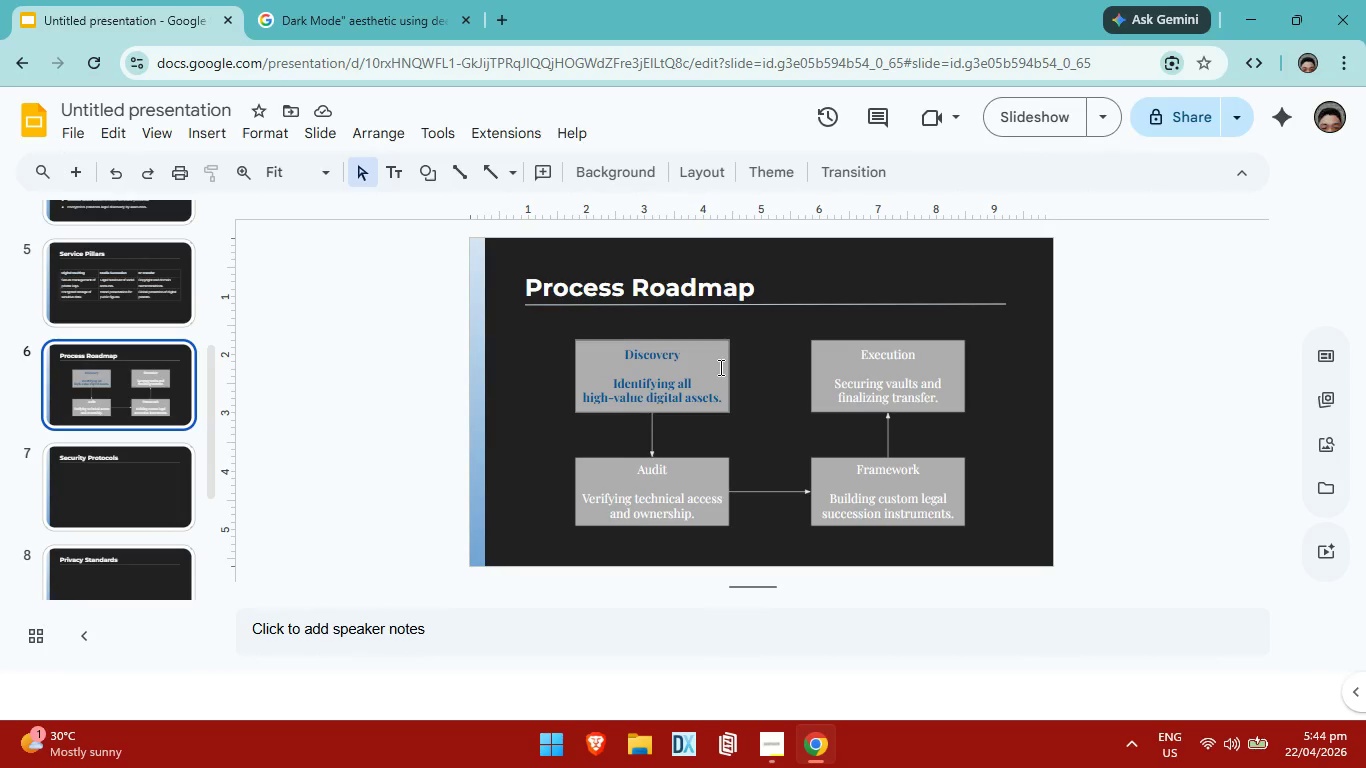 
left_click([719, 367])
 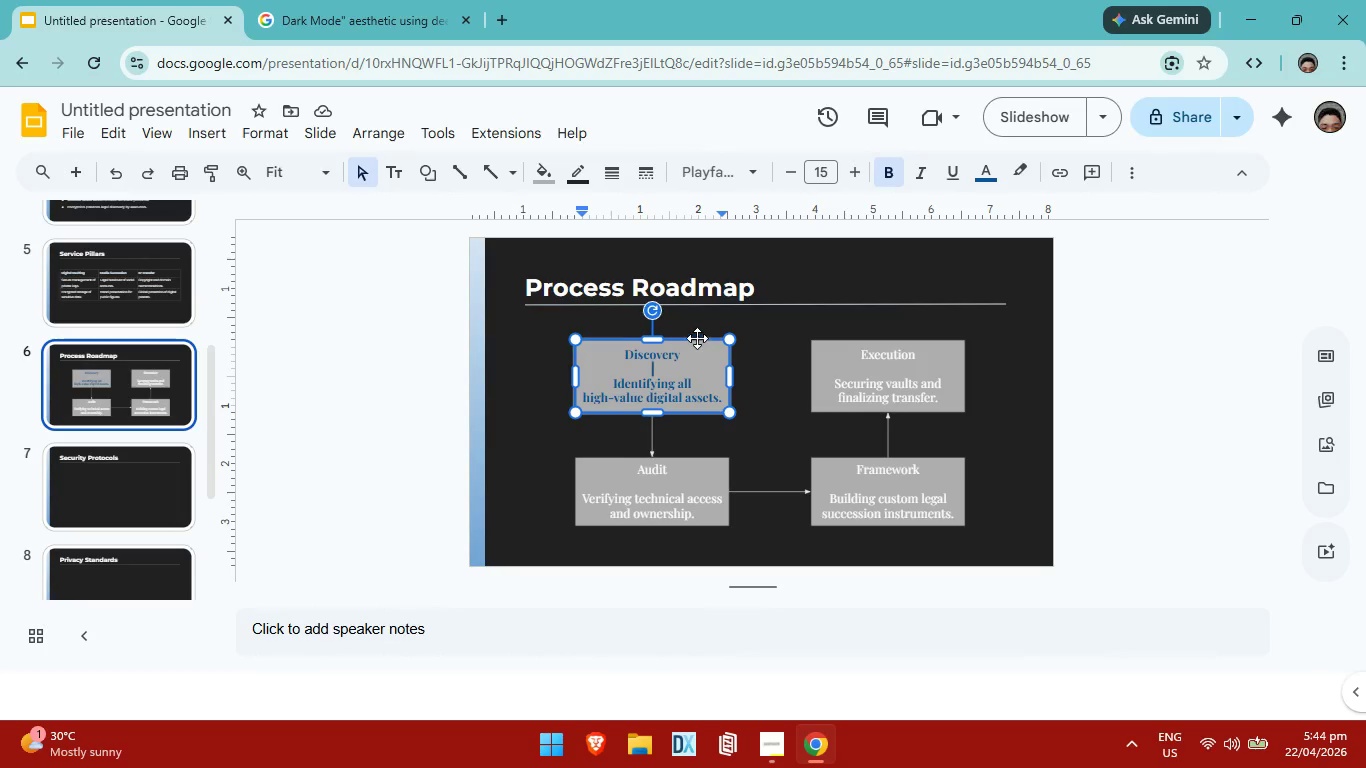 
left_click([695, 336])
 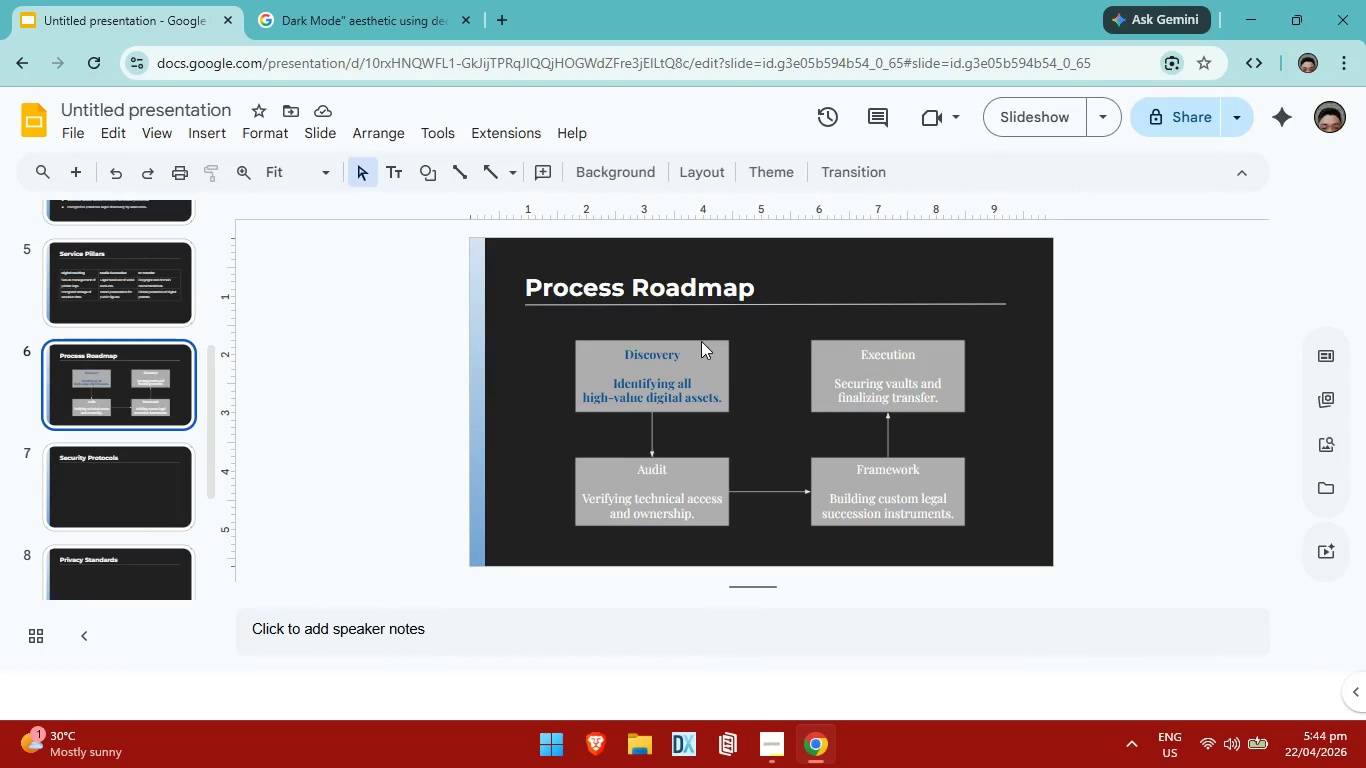 
left_click([701, 341])
 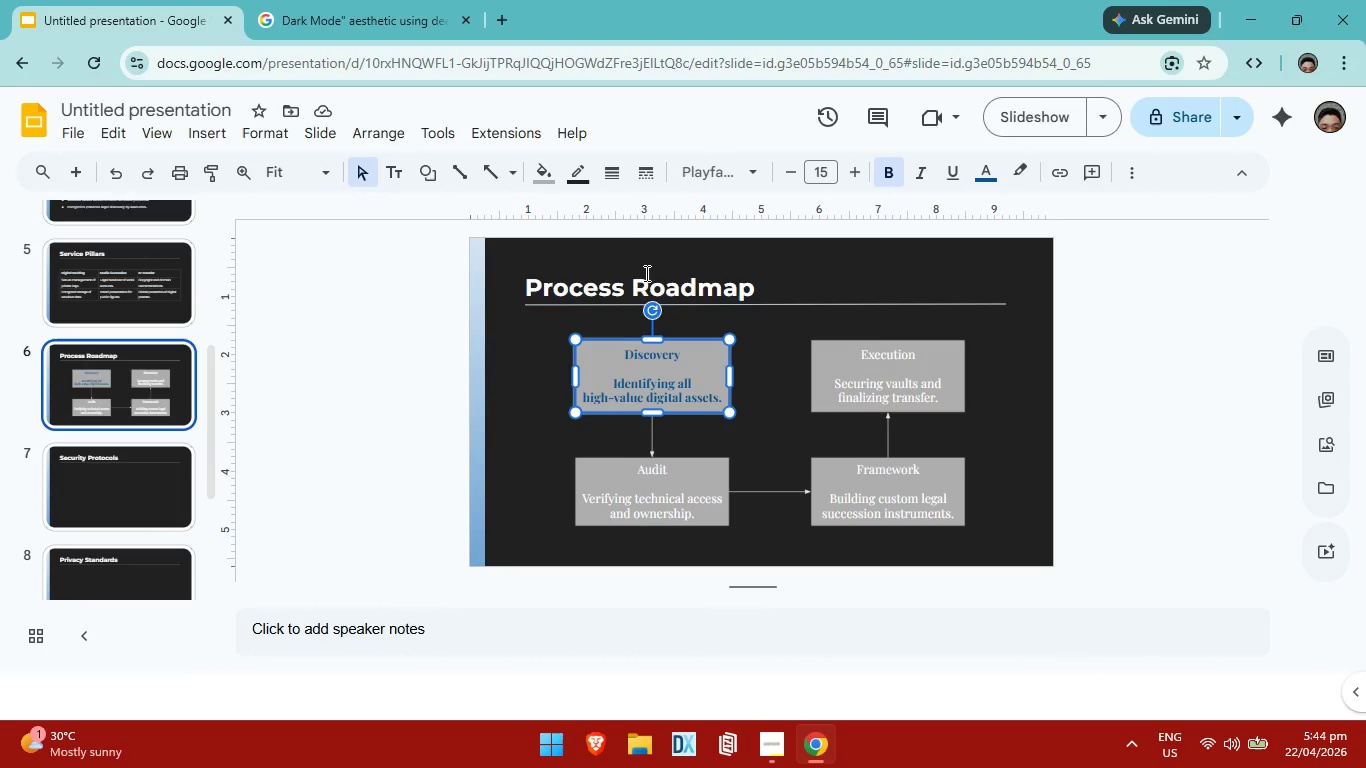 
left_click([549, 180])
 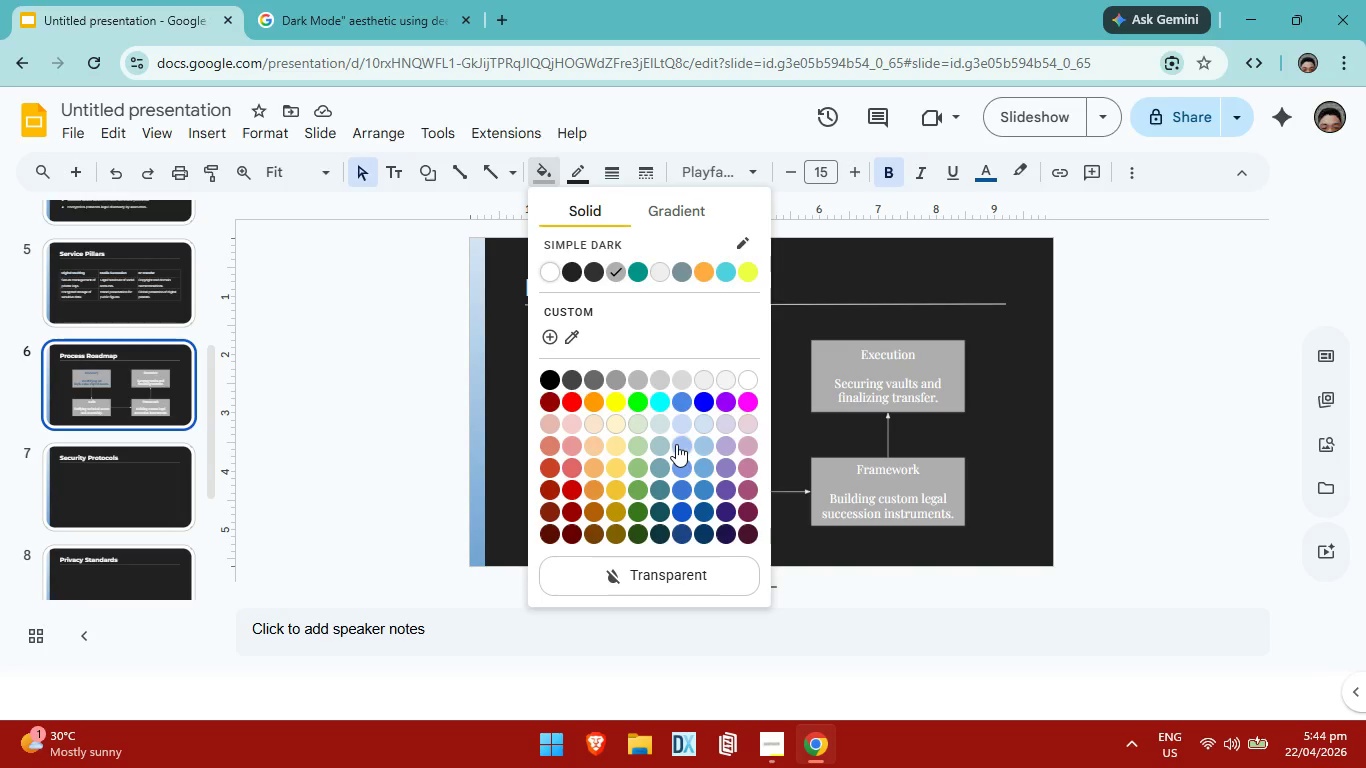 
left_click([703, 450])
 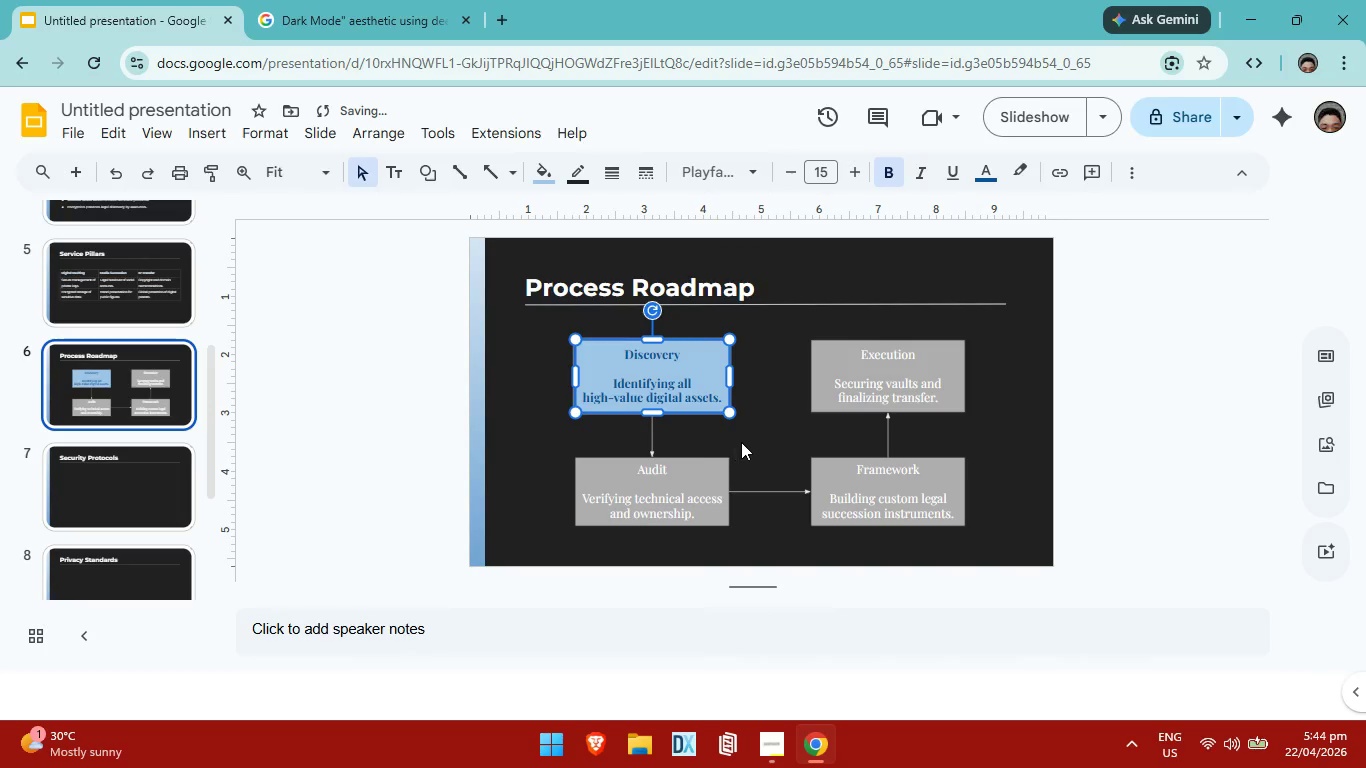 
left_click([742, 442])
 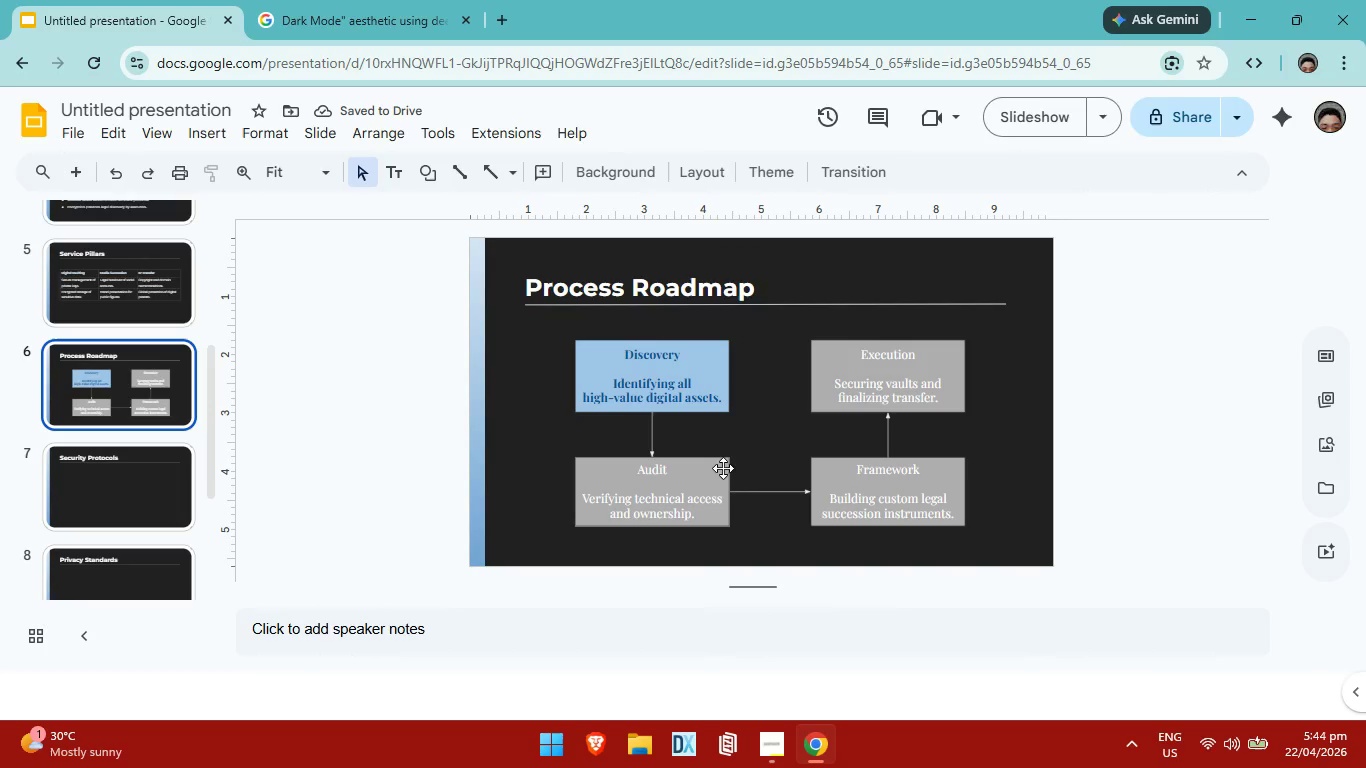 
left_click([719, 468])
 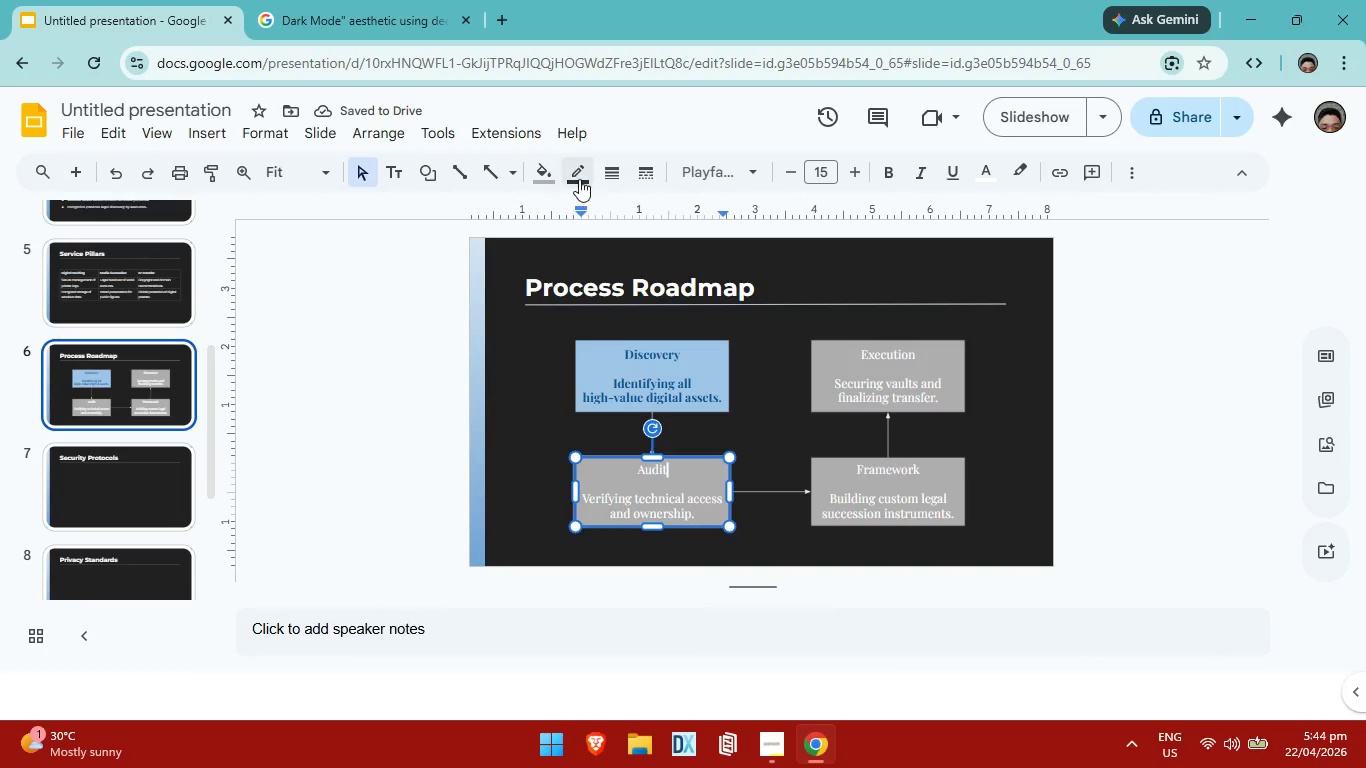 
left_click([574, 174])
 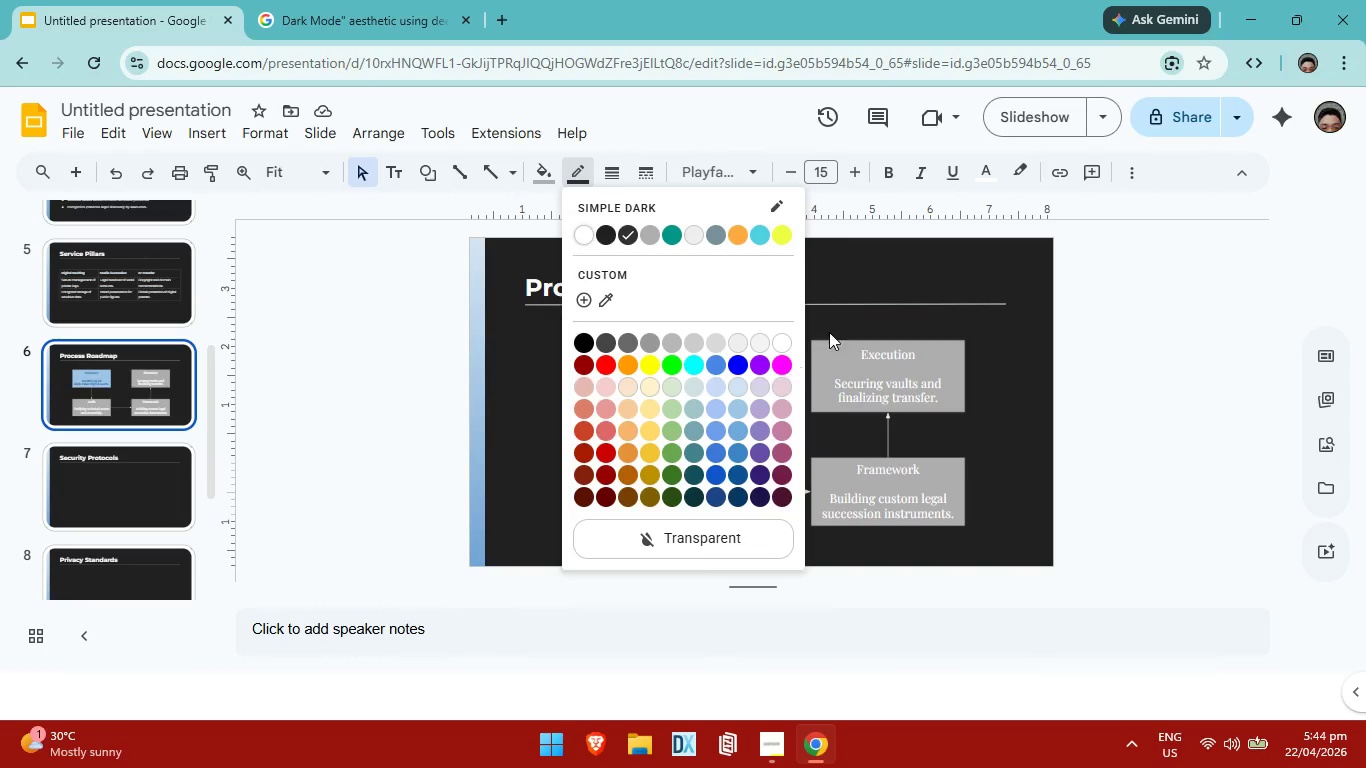 
left_click([852, 302])
 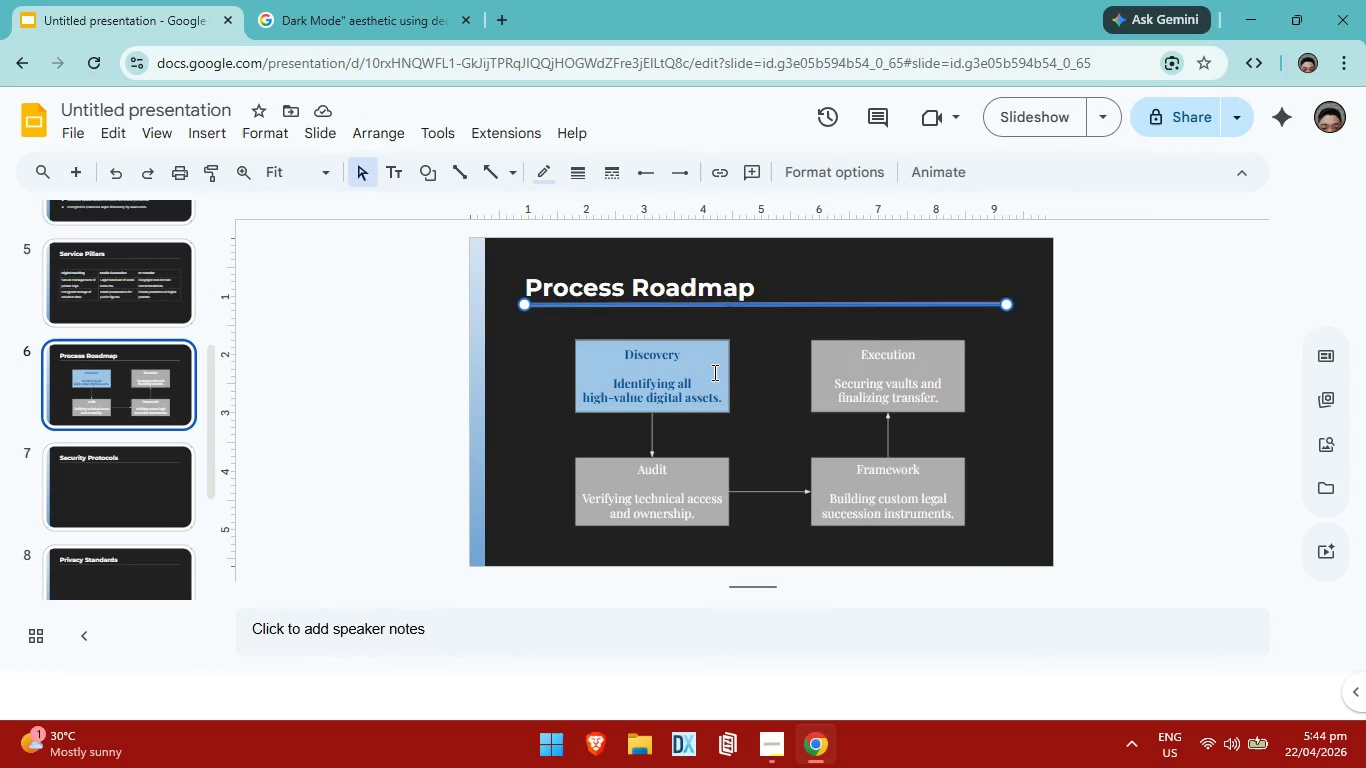 
left_click([713, 372])
 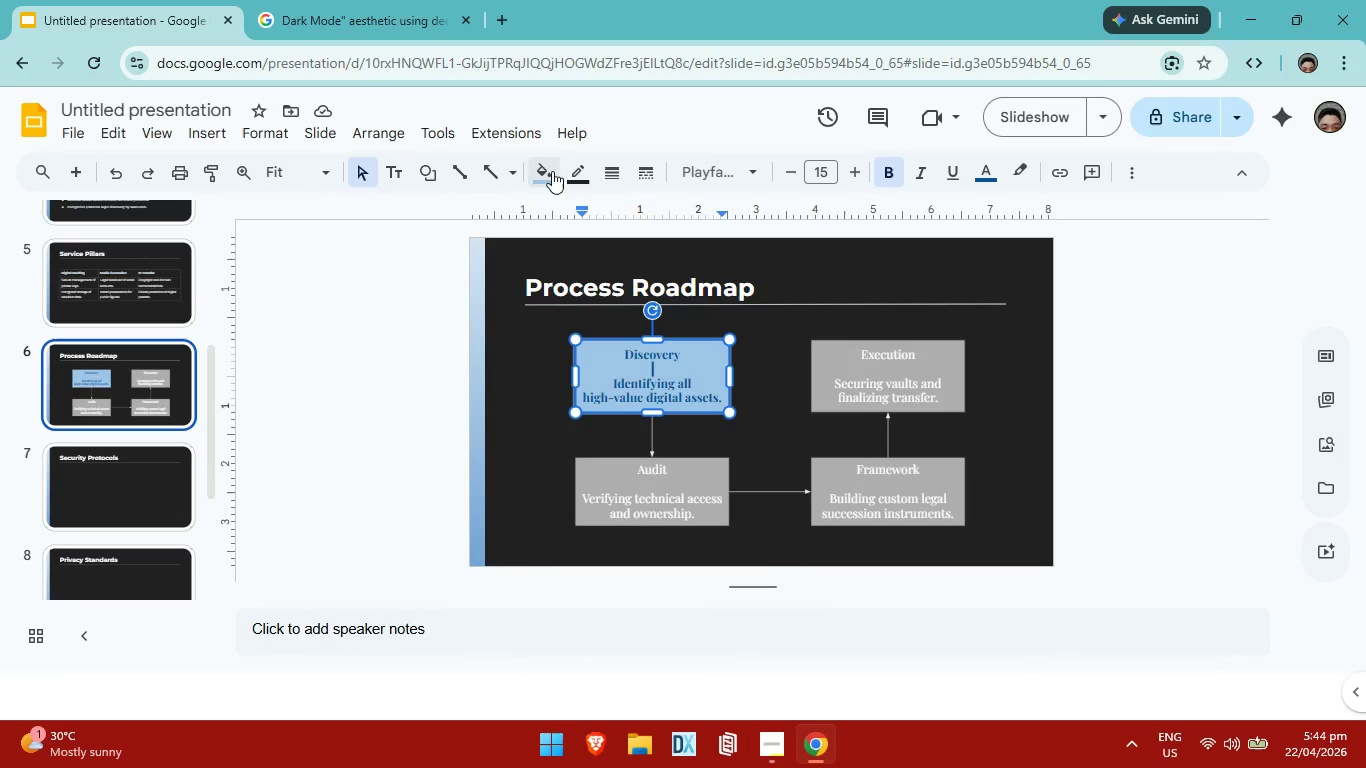 
left_click([552, 171])
 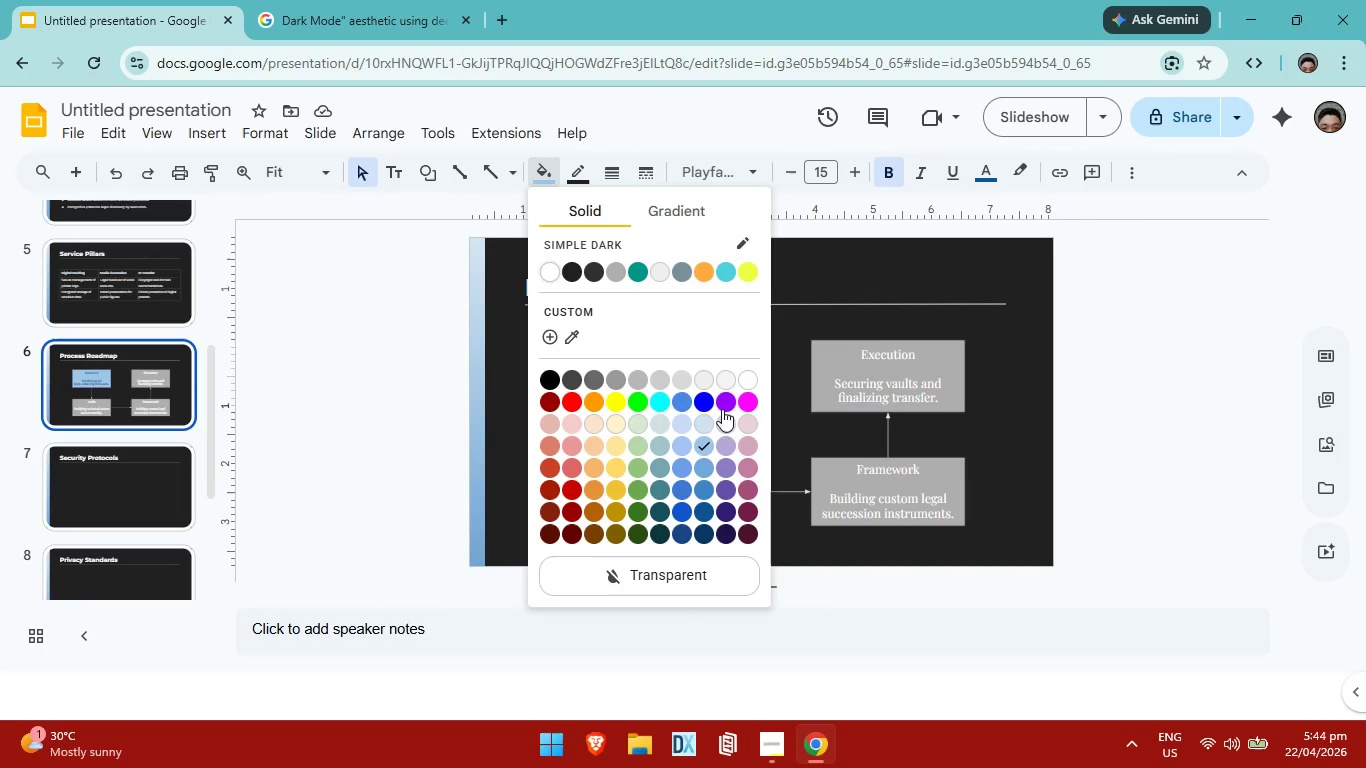 
left_click([709, 418])
 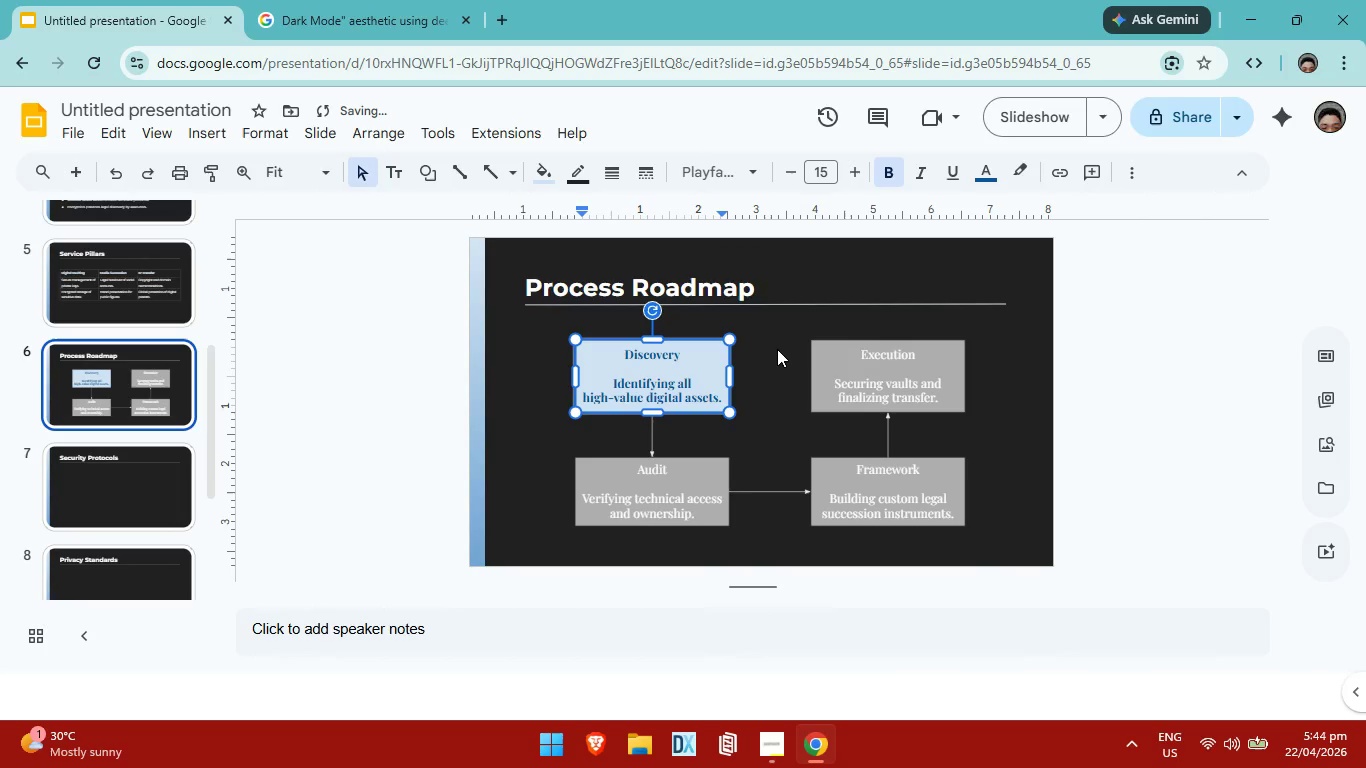 
left_click([777, 349])
 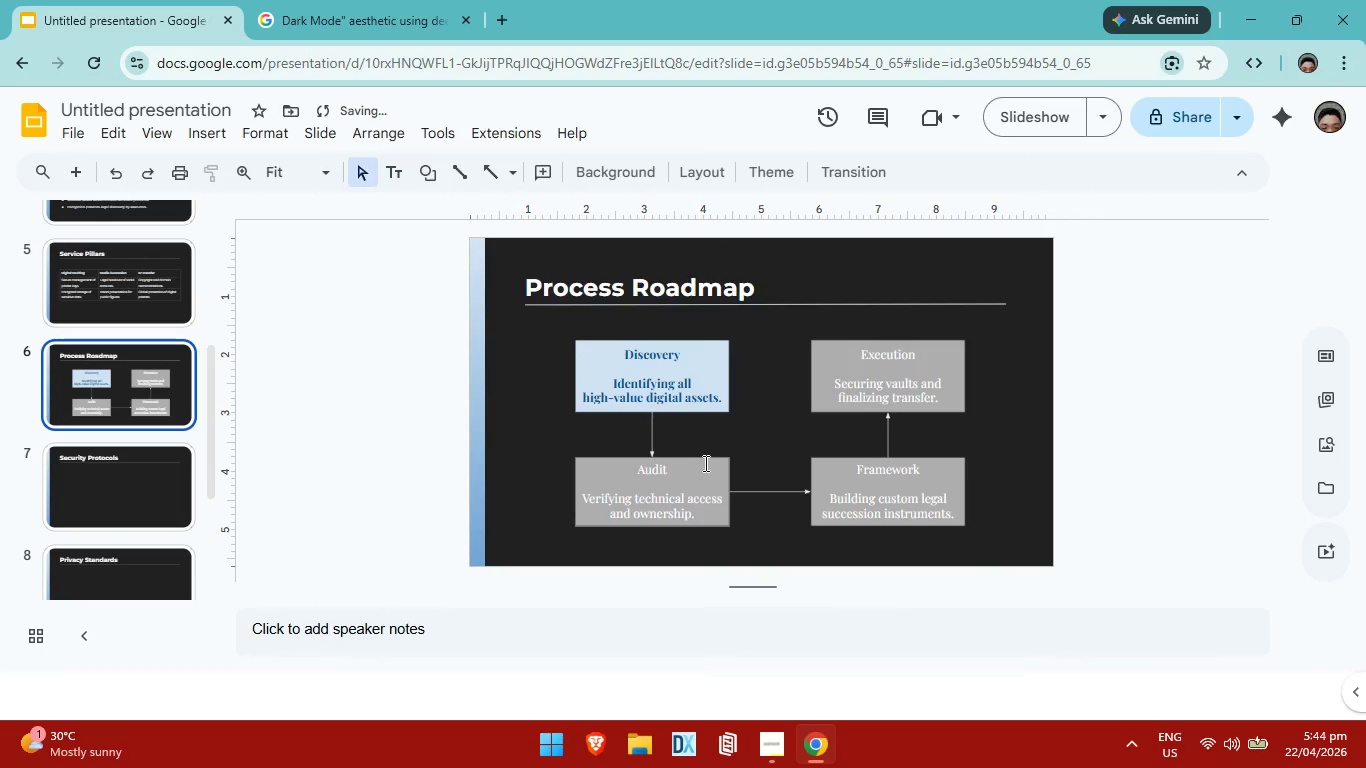 
left_click([704, 463])
 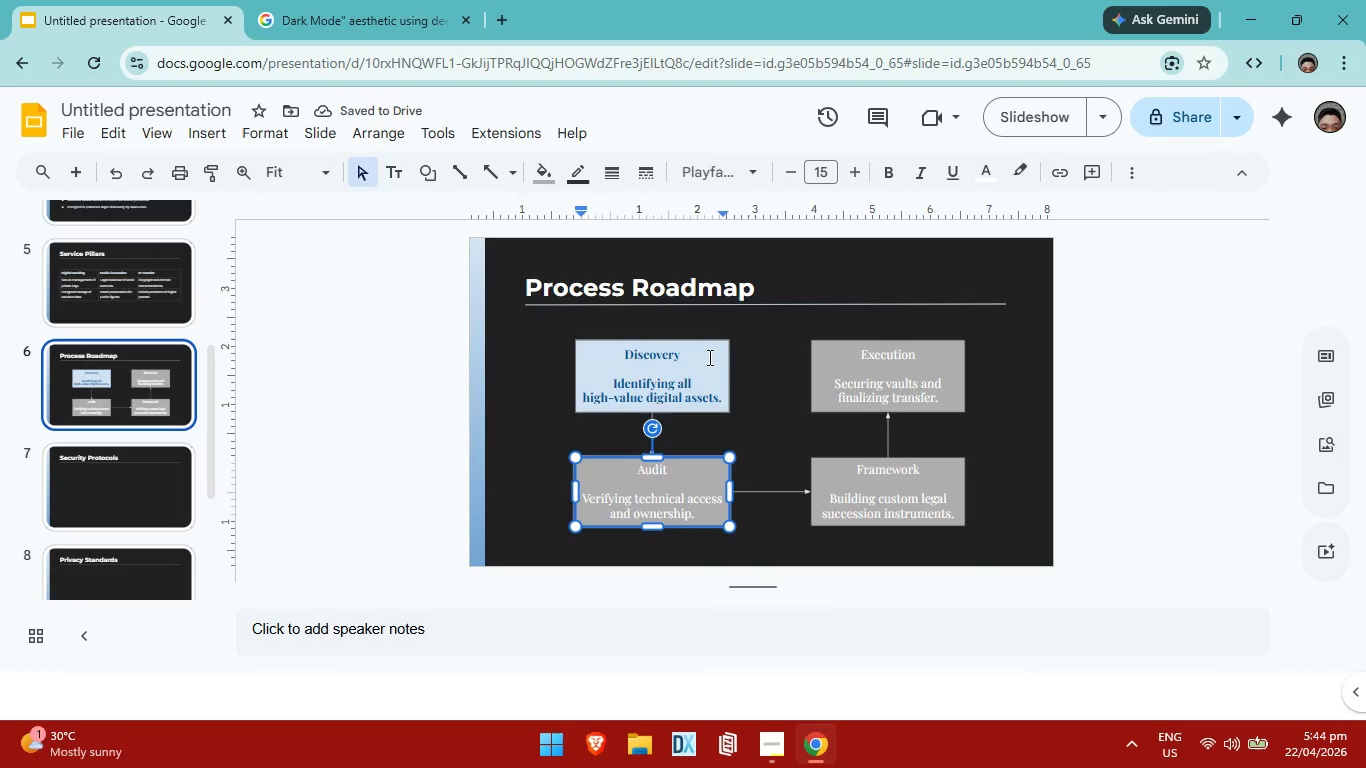 
left_click([712, 373])
 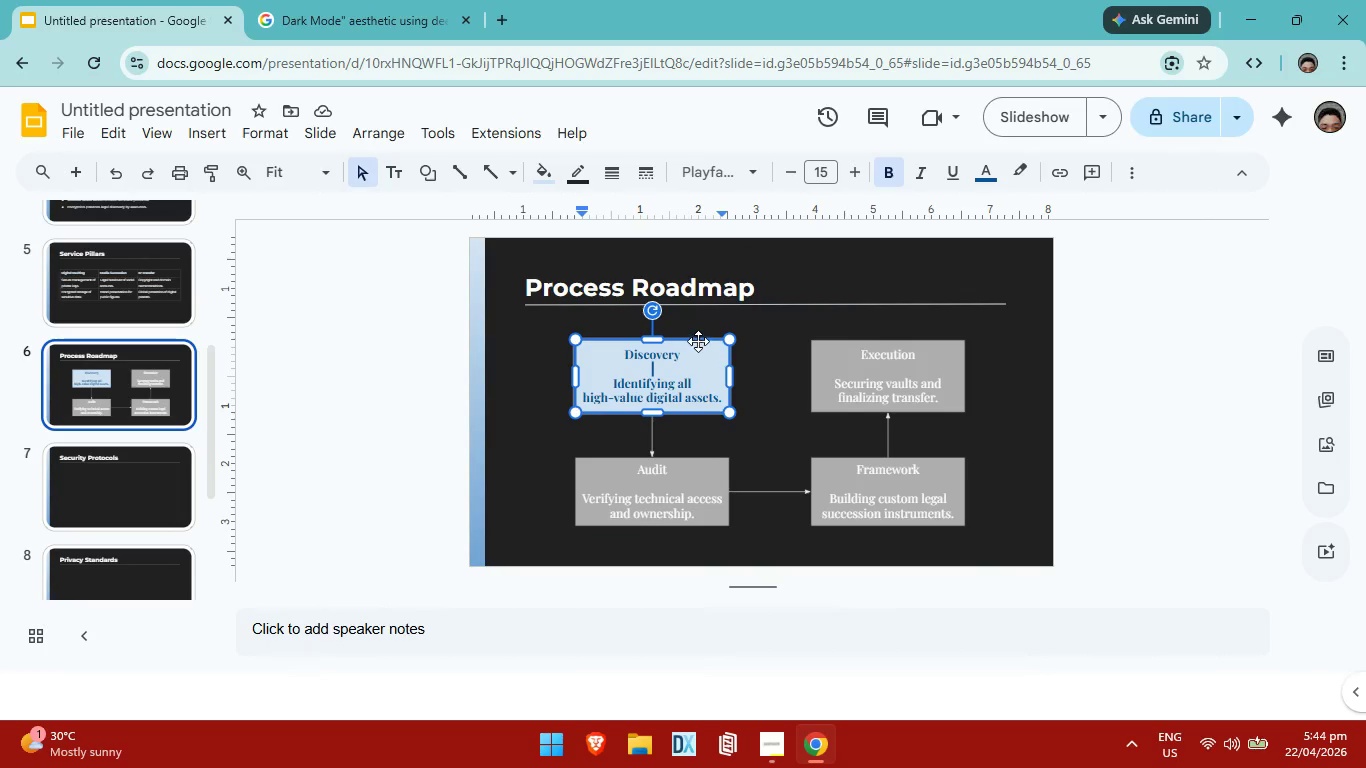 
left_click([698, 341])
 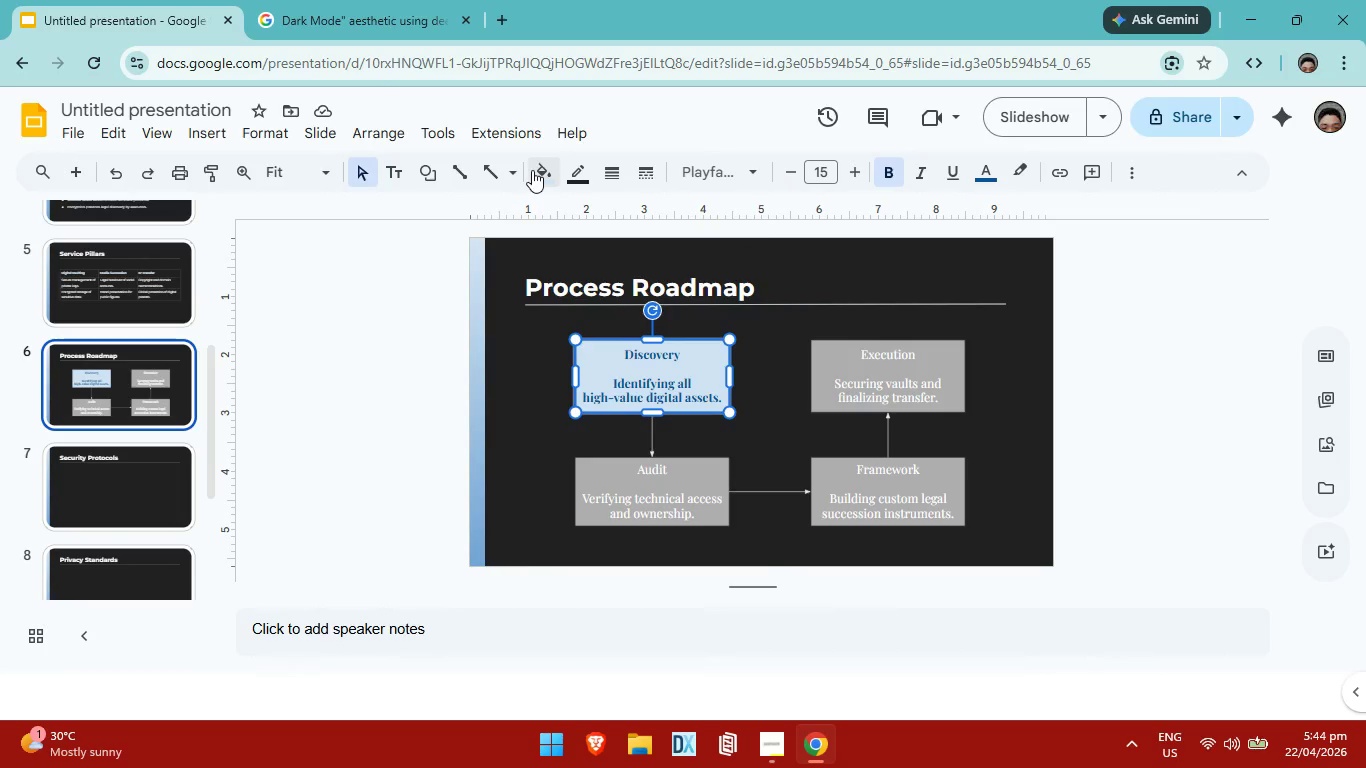 
left_click([532, 170])
 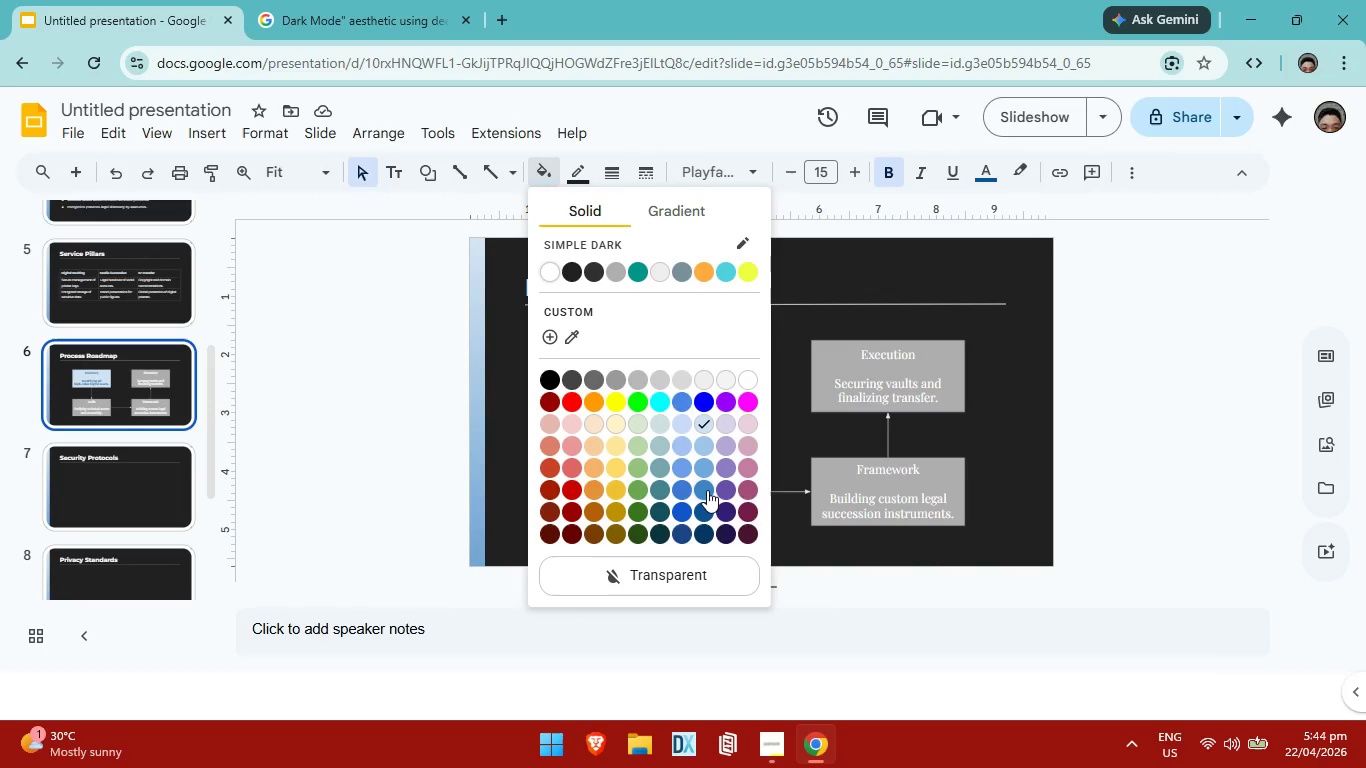 
left_click([707, 491])
 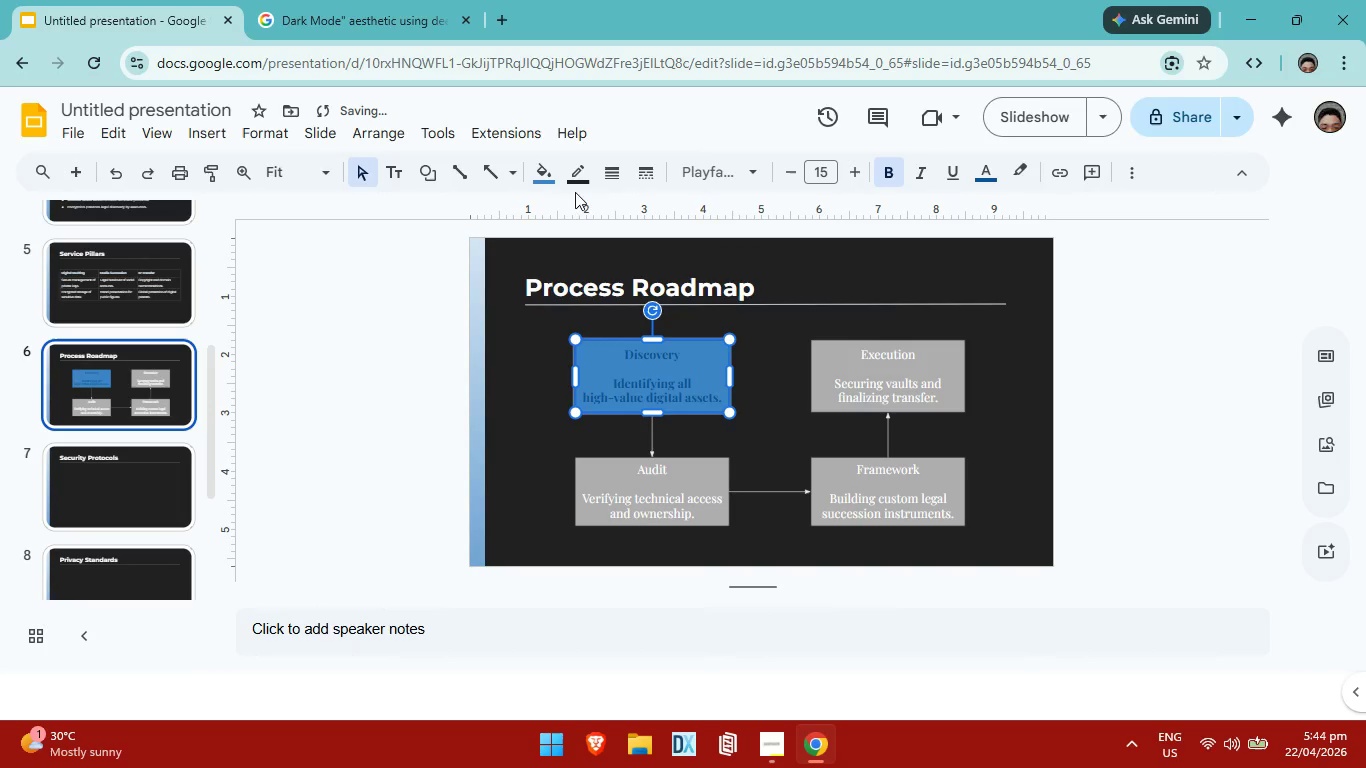 
left_click([548, 178])
 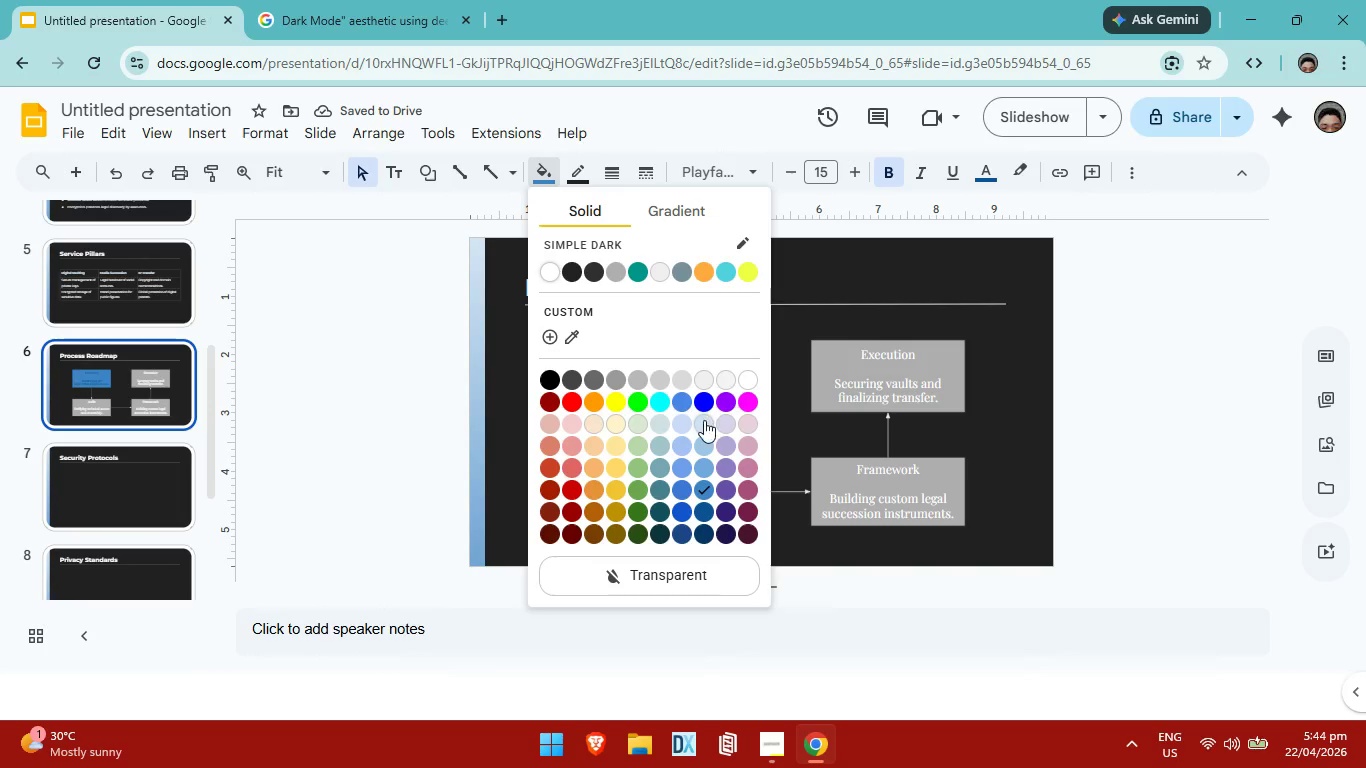 
left_click([704, 420])
 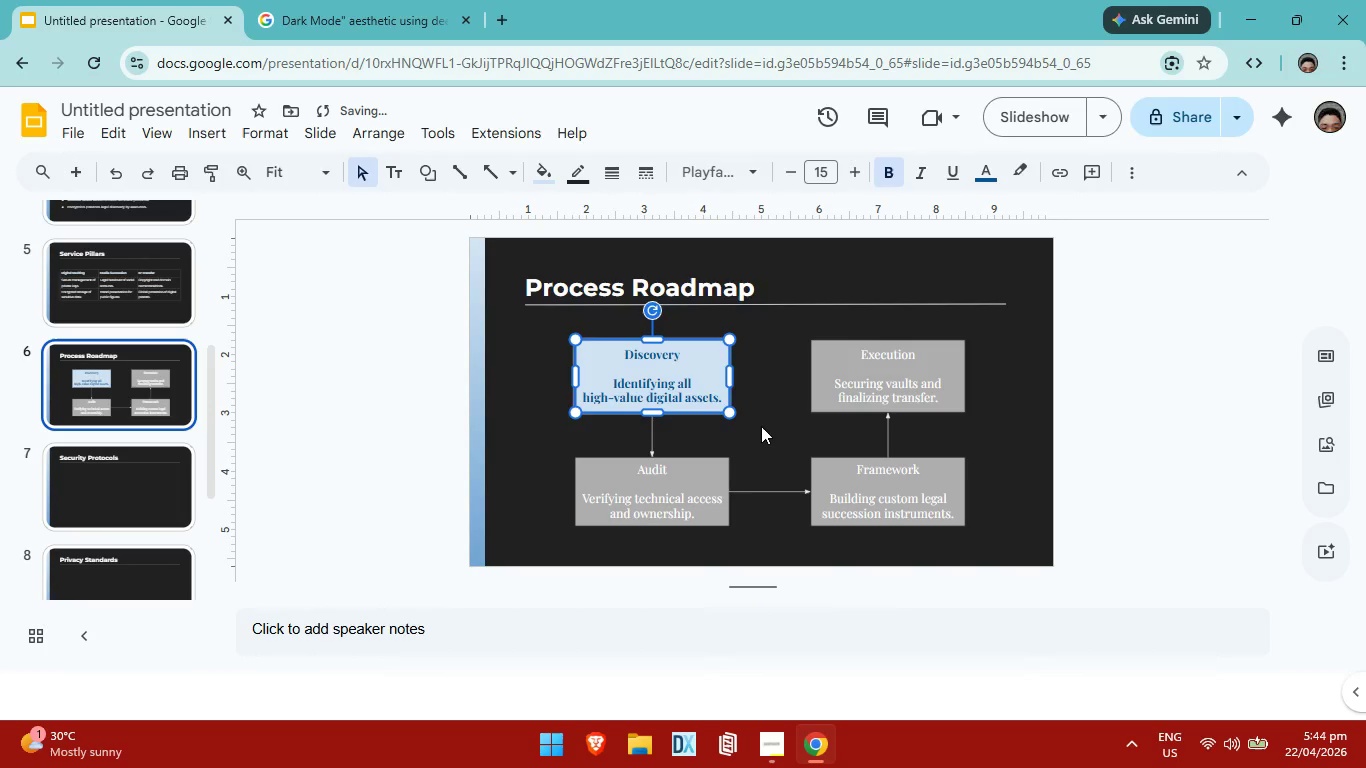 
left_click([761, 426])
 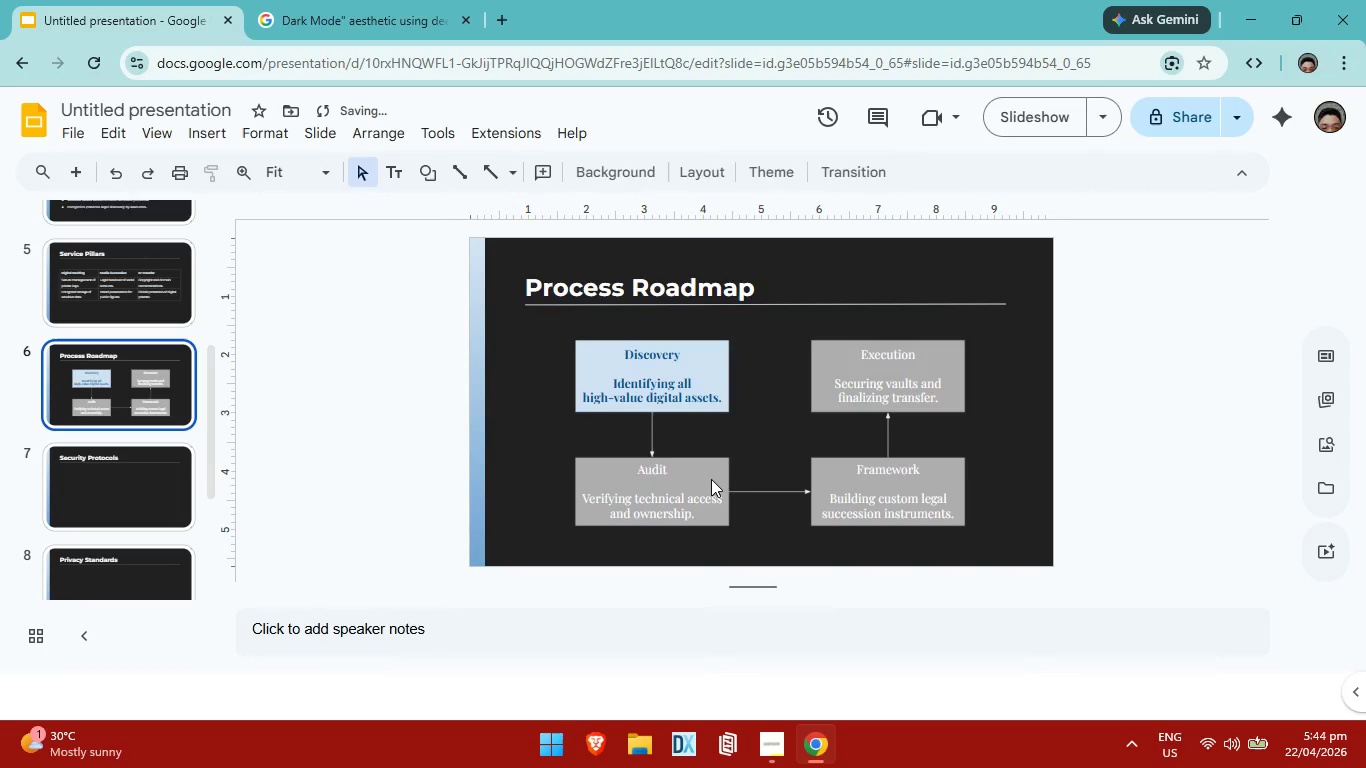 
left_click([711, 479])
 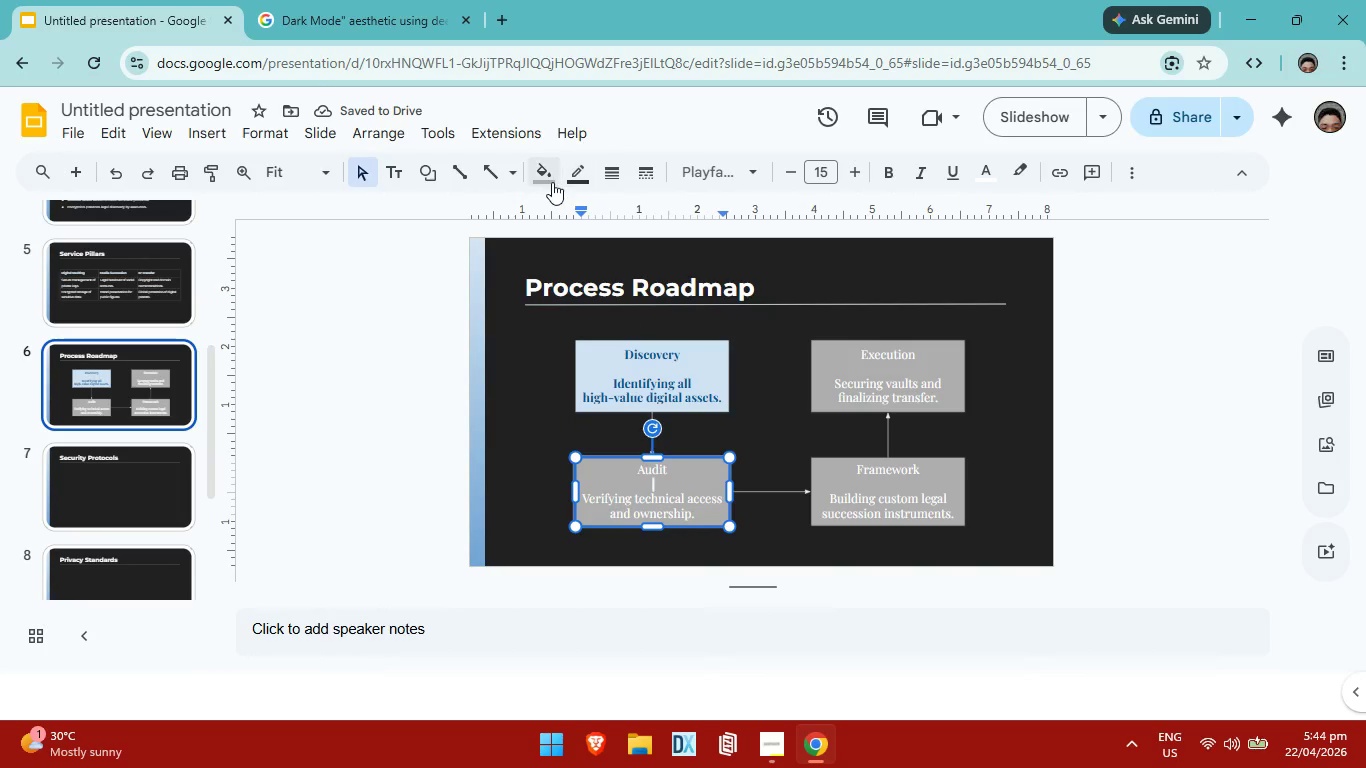 
left_click([552, 182])
 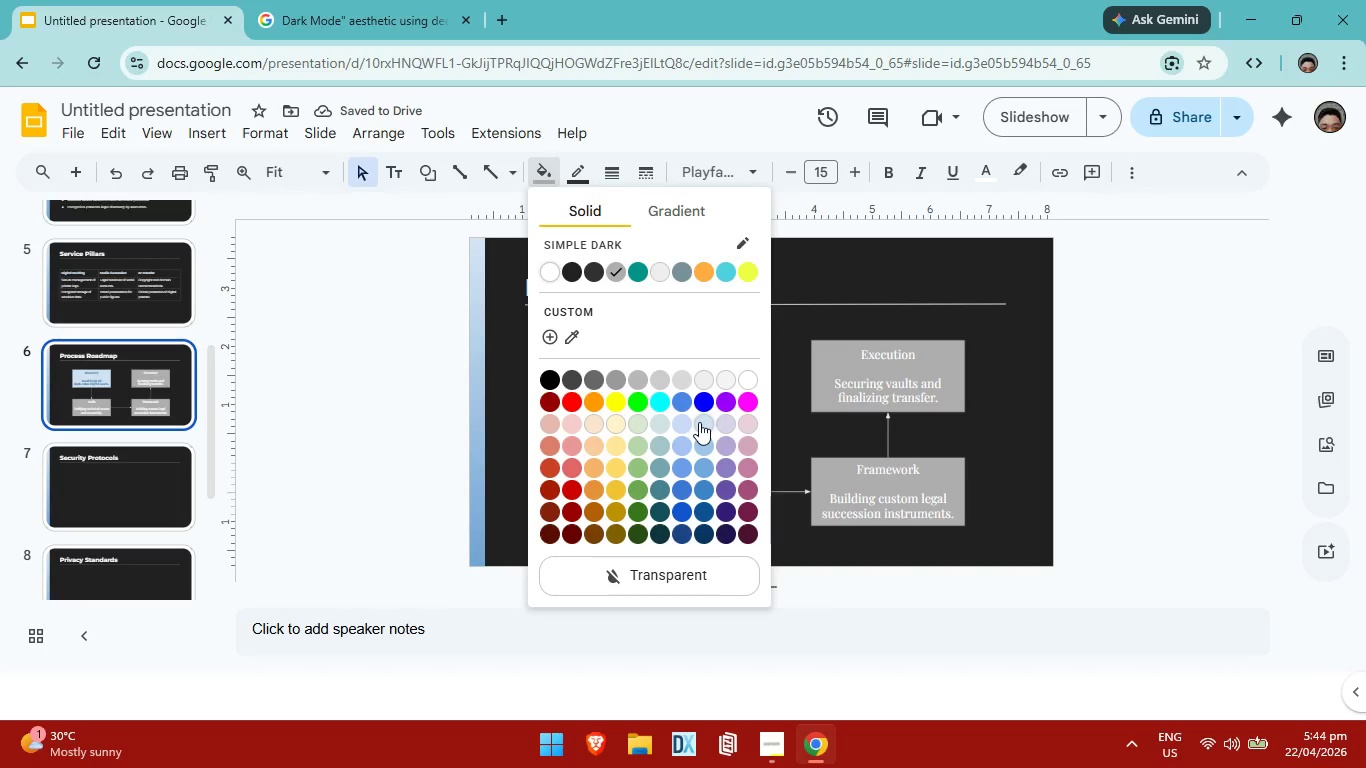 
left_click([699, 422])
 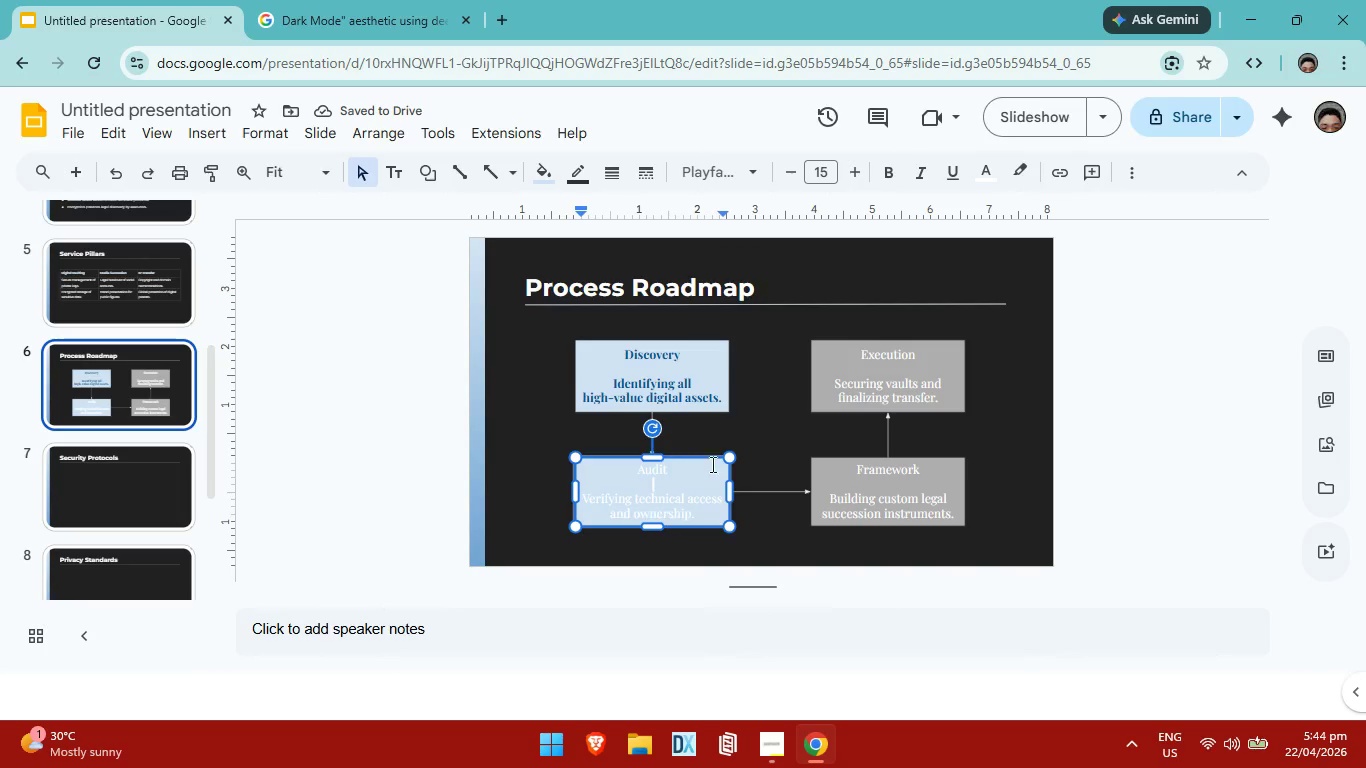 
left_click([705, 354])
 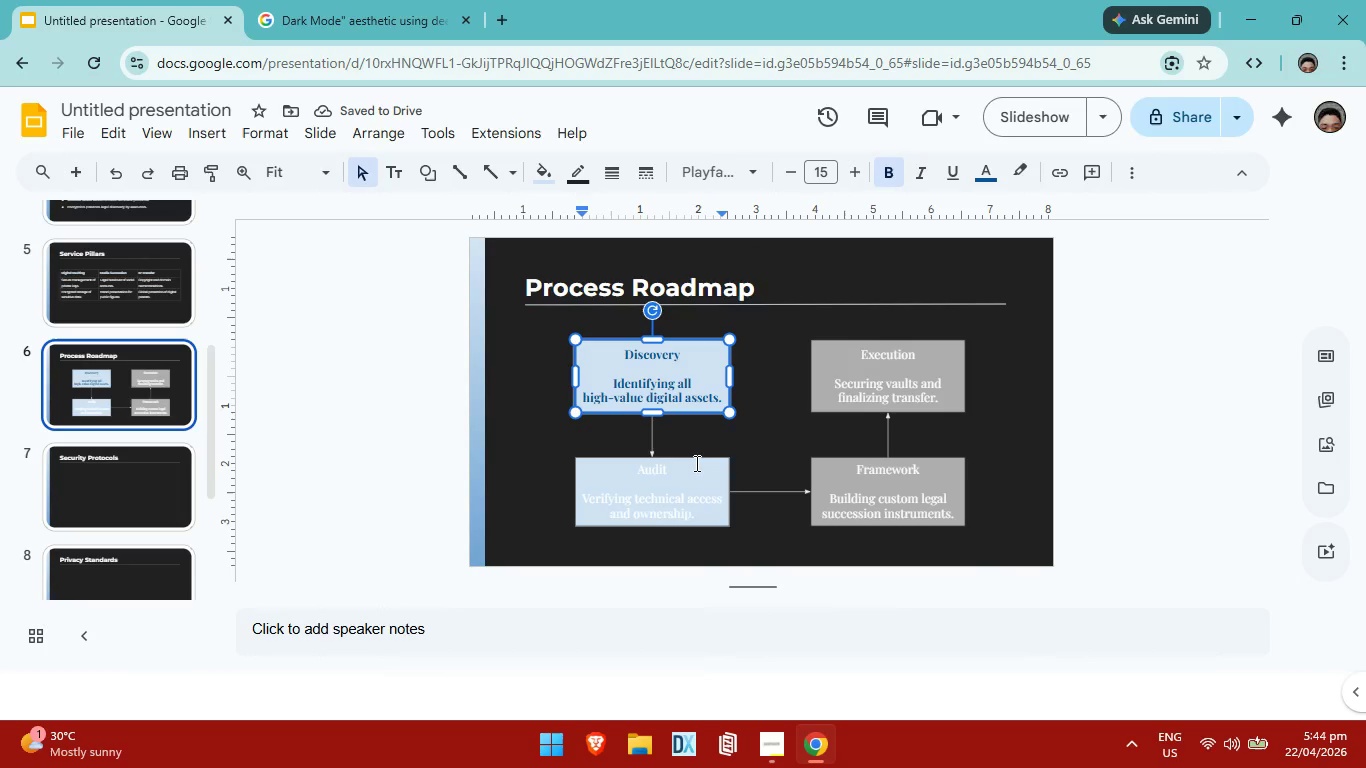 
left_click([695, 463])
 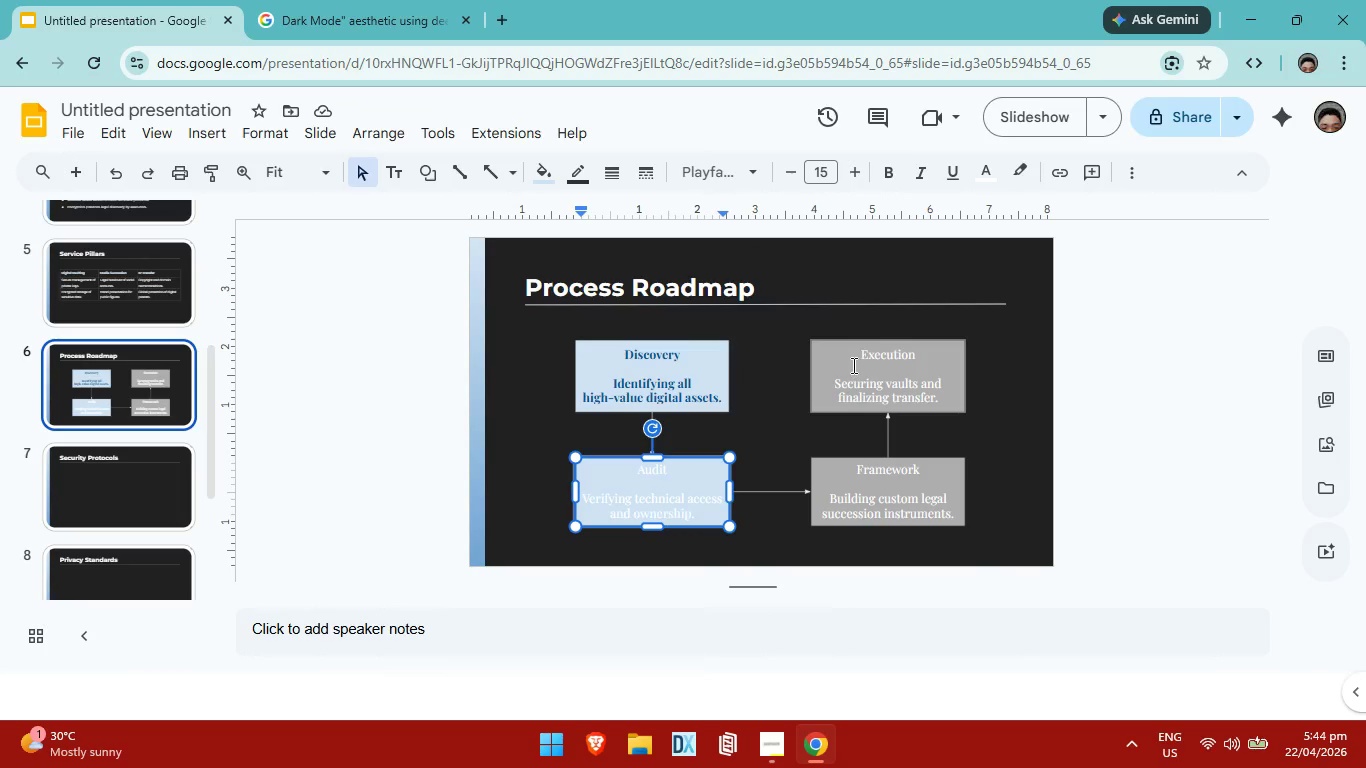 
left_click([852, 365])
 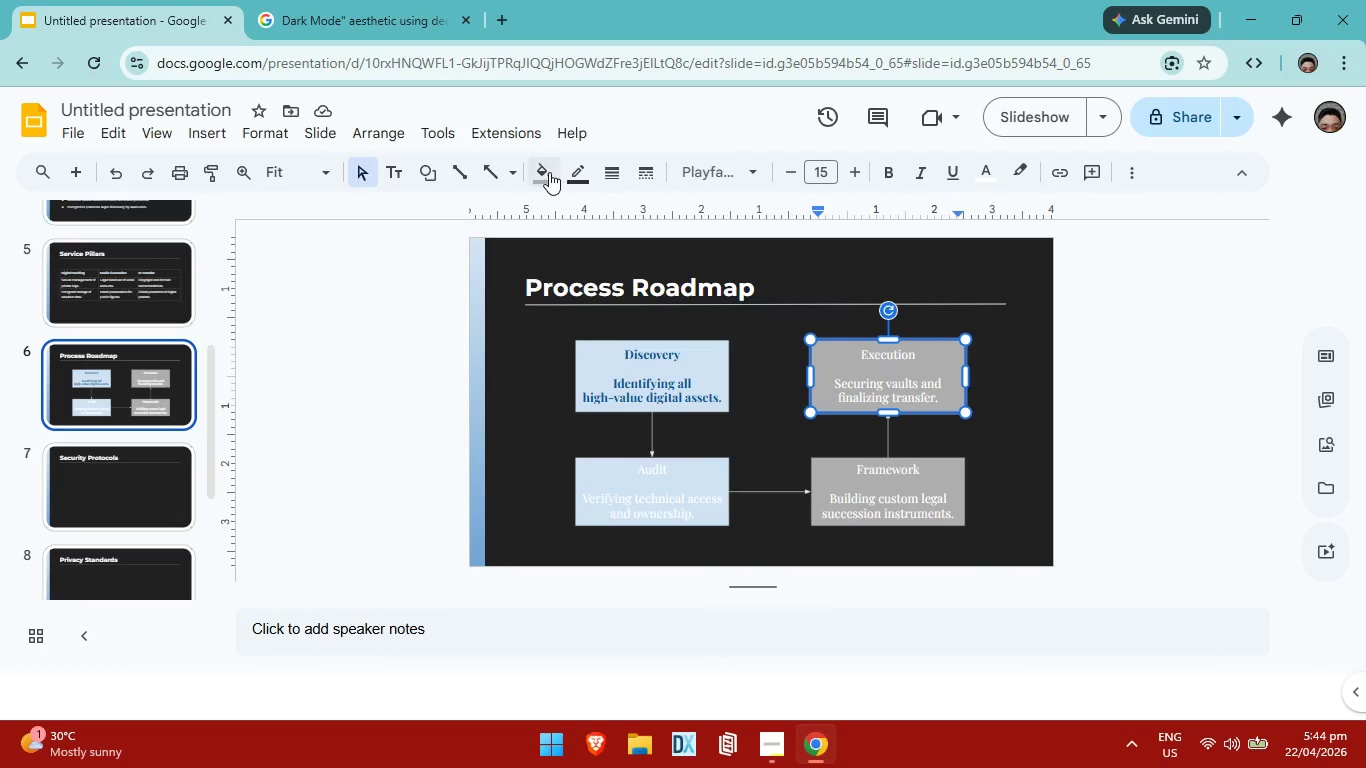 
left_click([548, 172])
 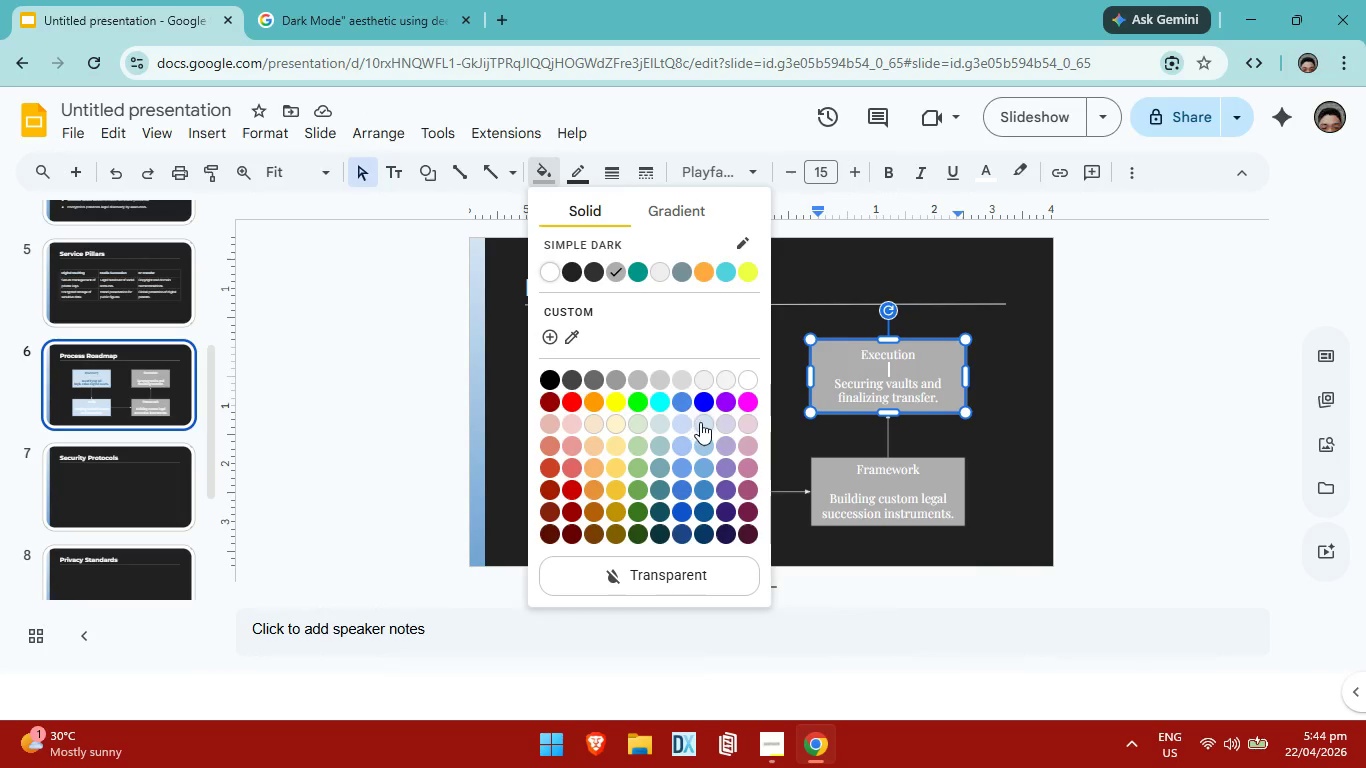 
left_click([700, 422])
 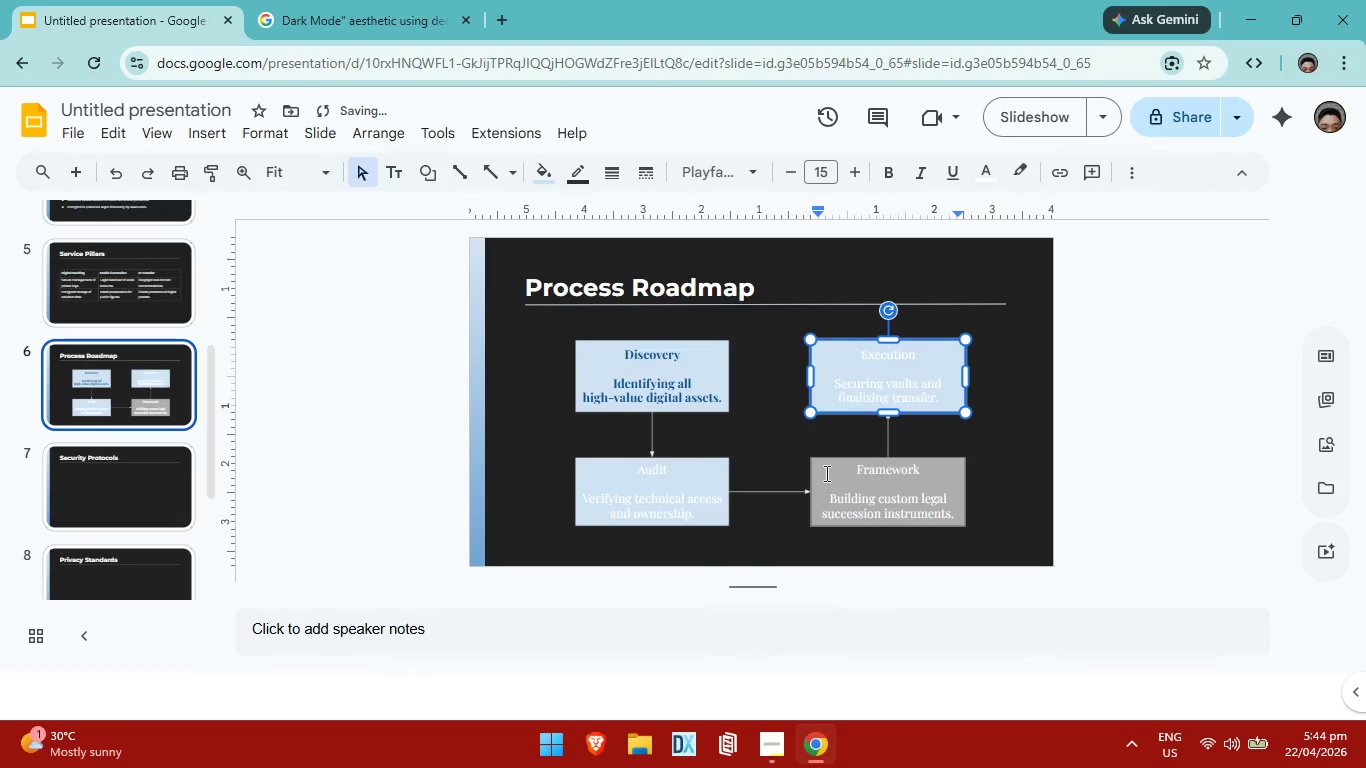 
left_click([825, 473])
 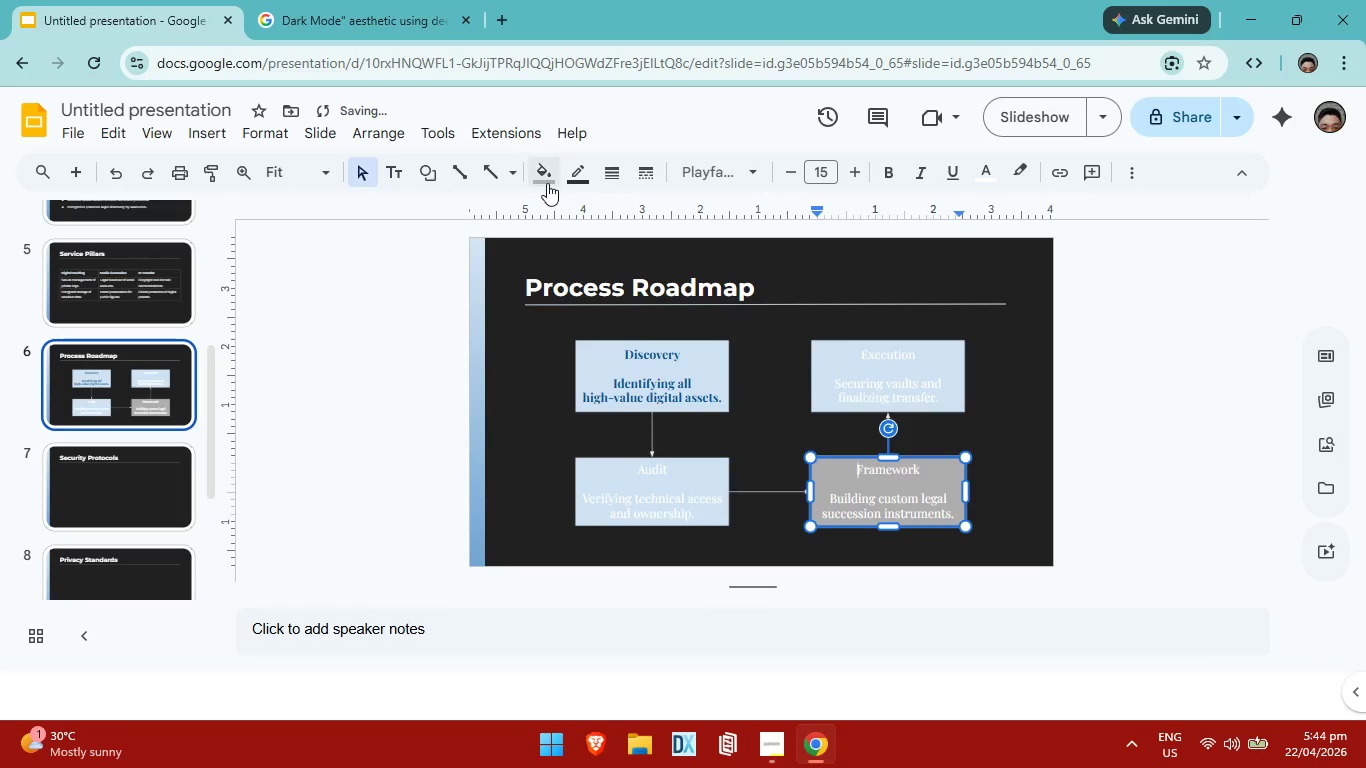 
left_click([547, 183])
 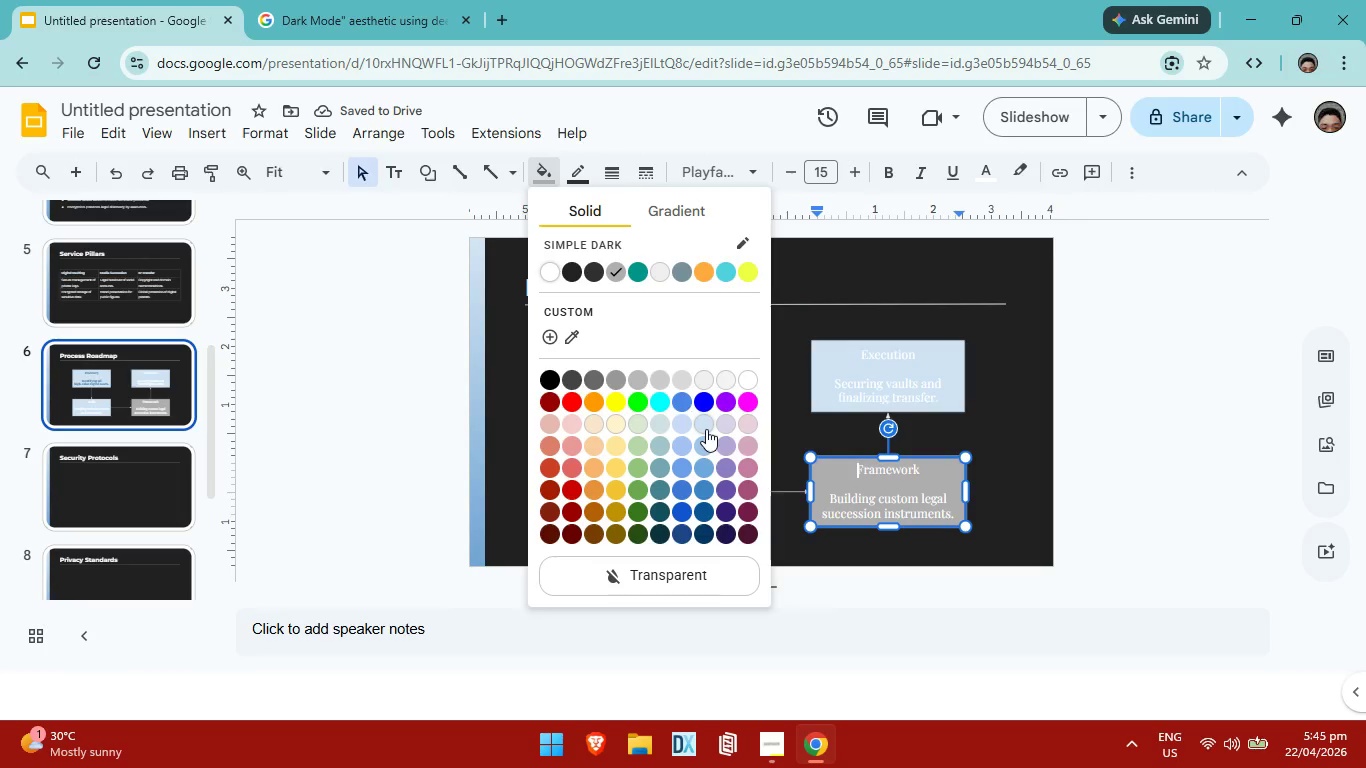 
left_click([706, 429])
 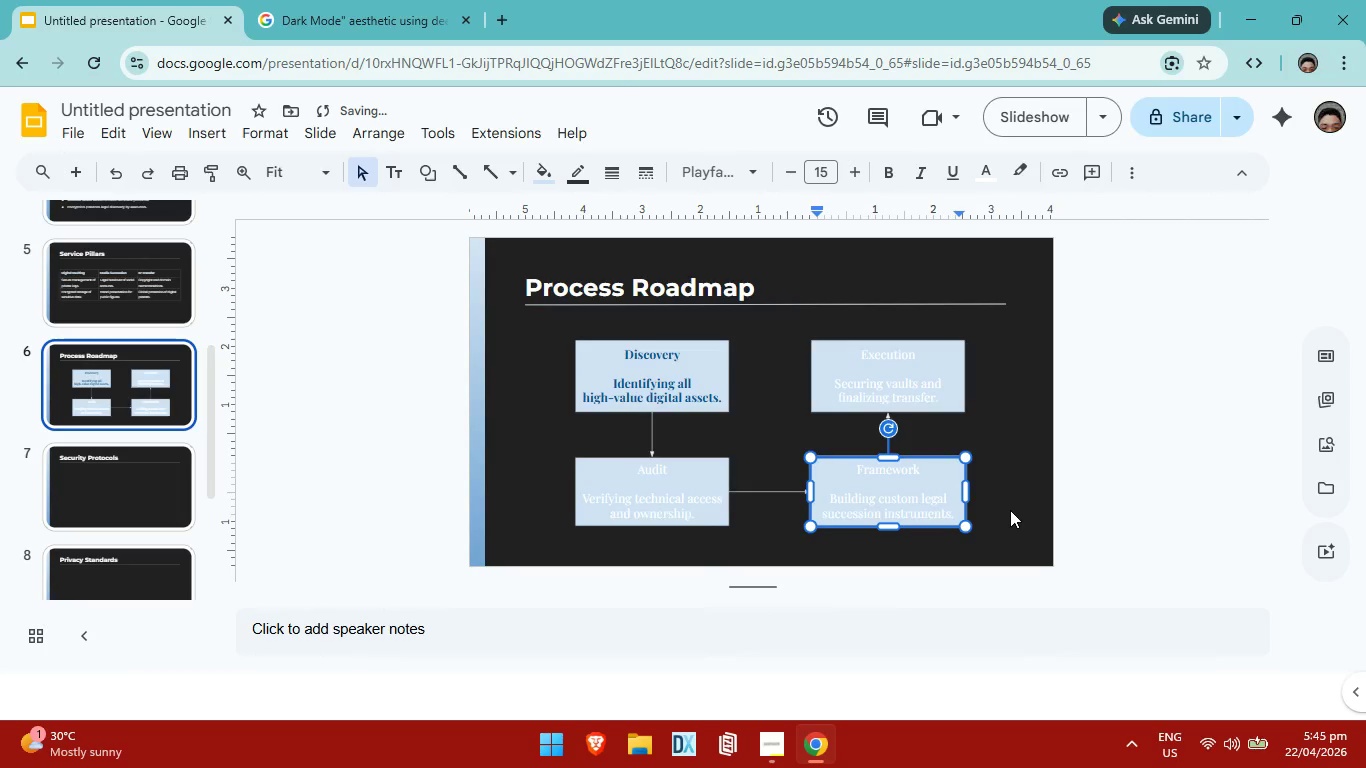 
left_click([1010, 510])
 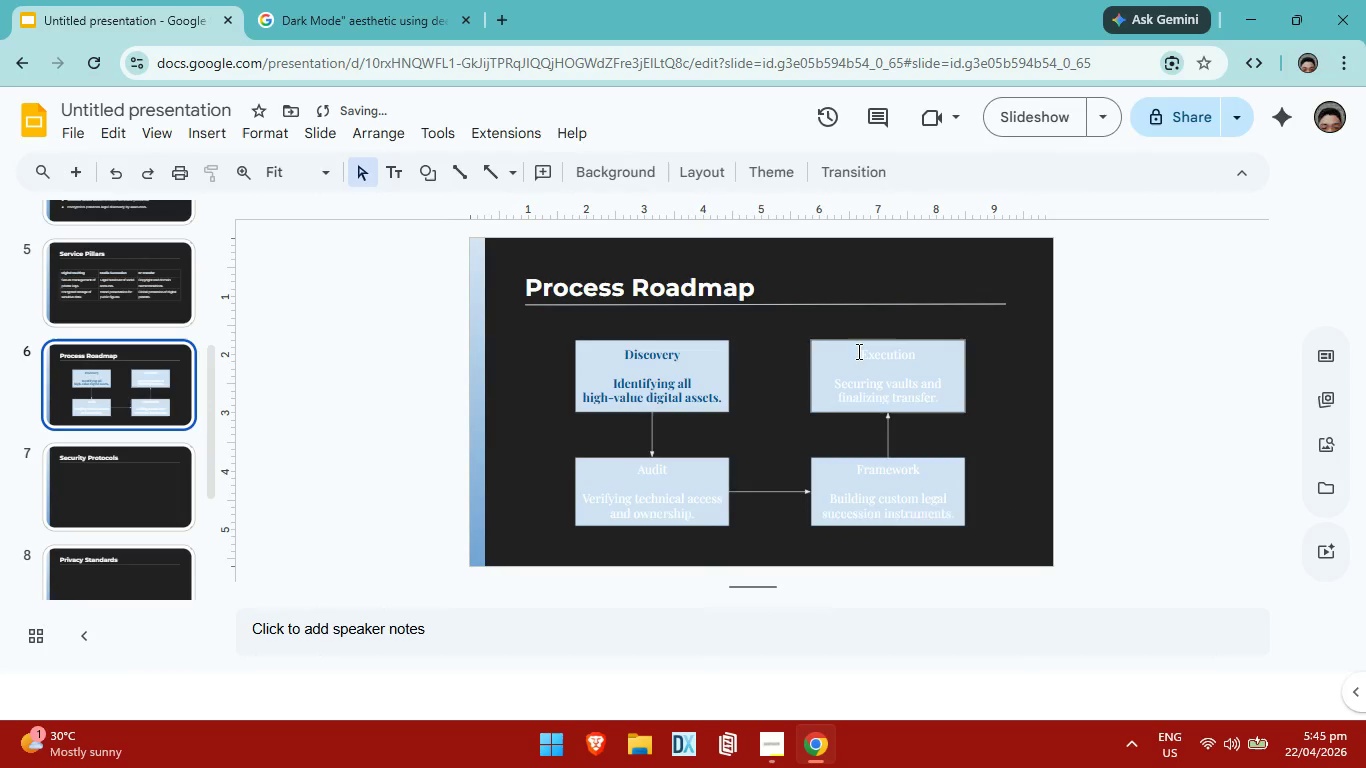 
left_click([857, 351])
 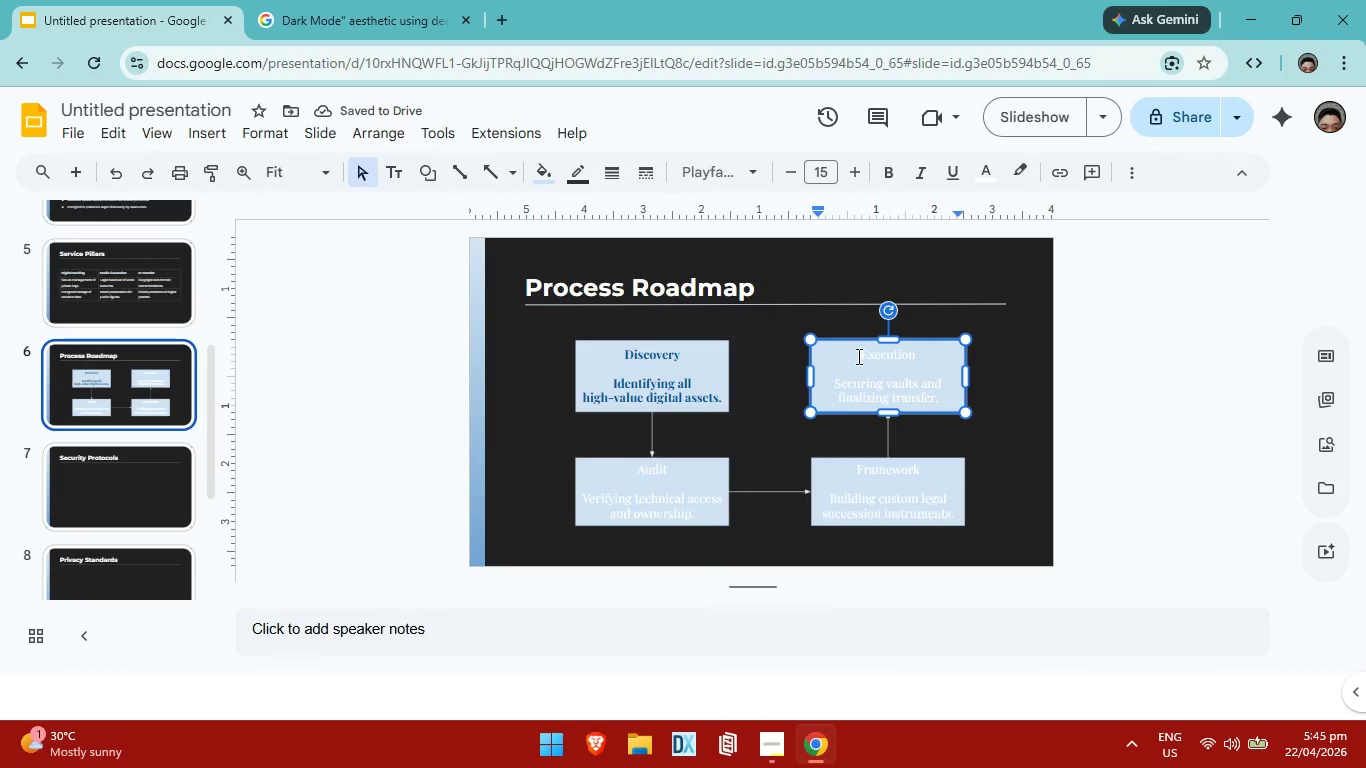 
left_click_drag(start_coordinate=[857, 356], to_coordinate=[940, 403])
 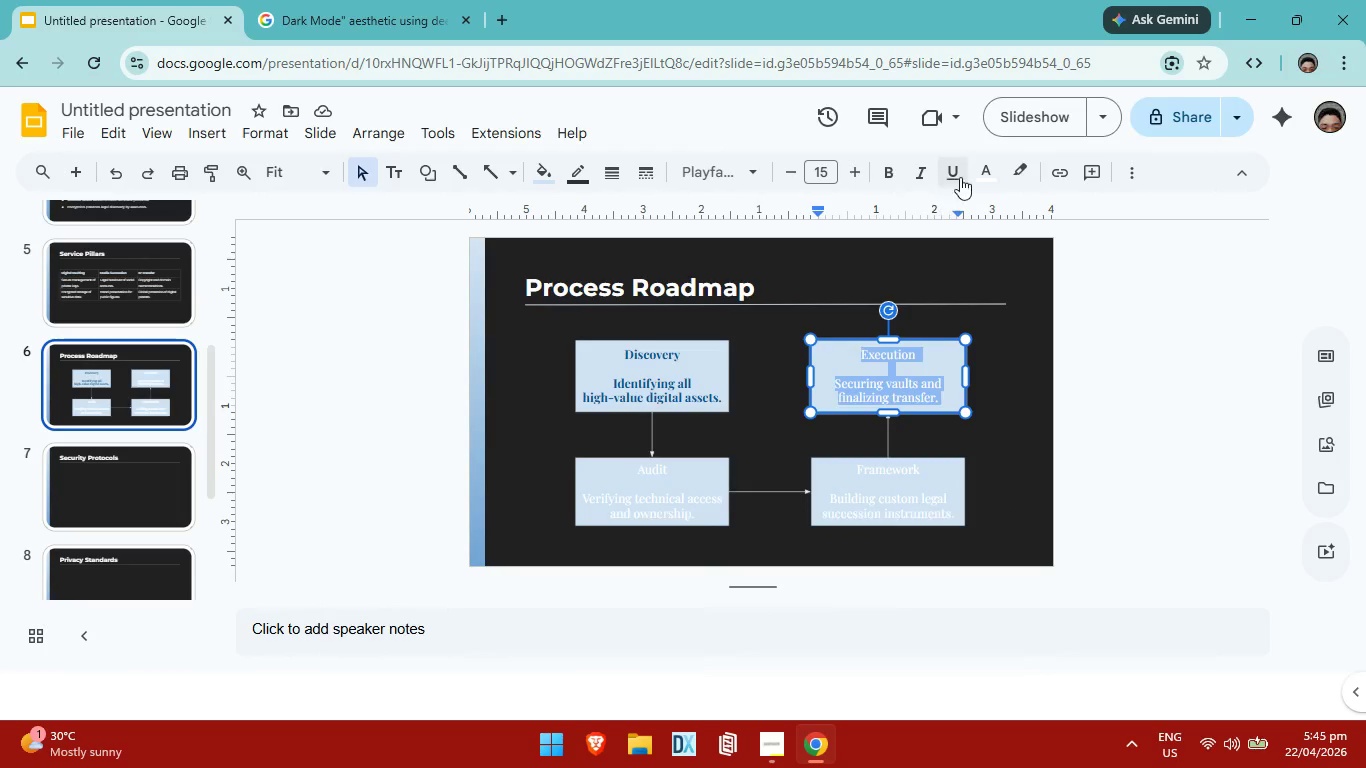 
left_click([989, 171])
 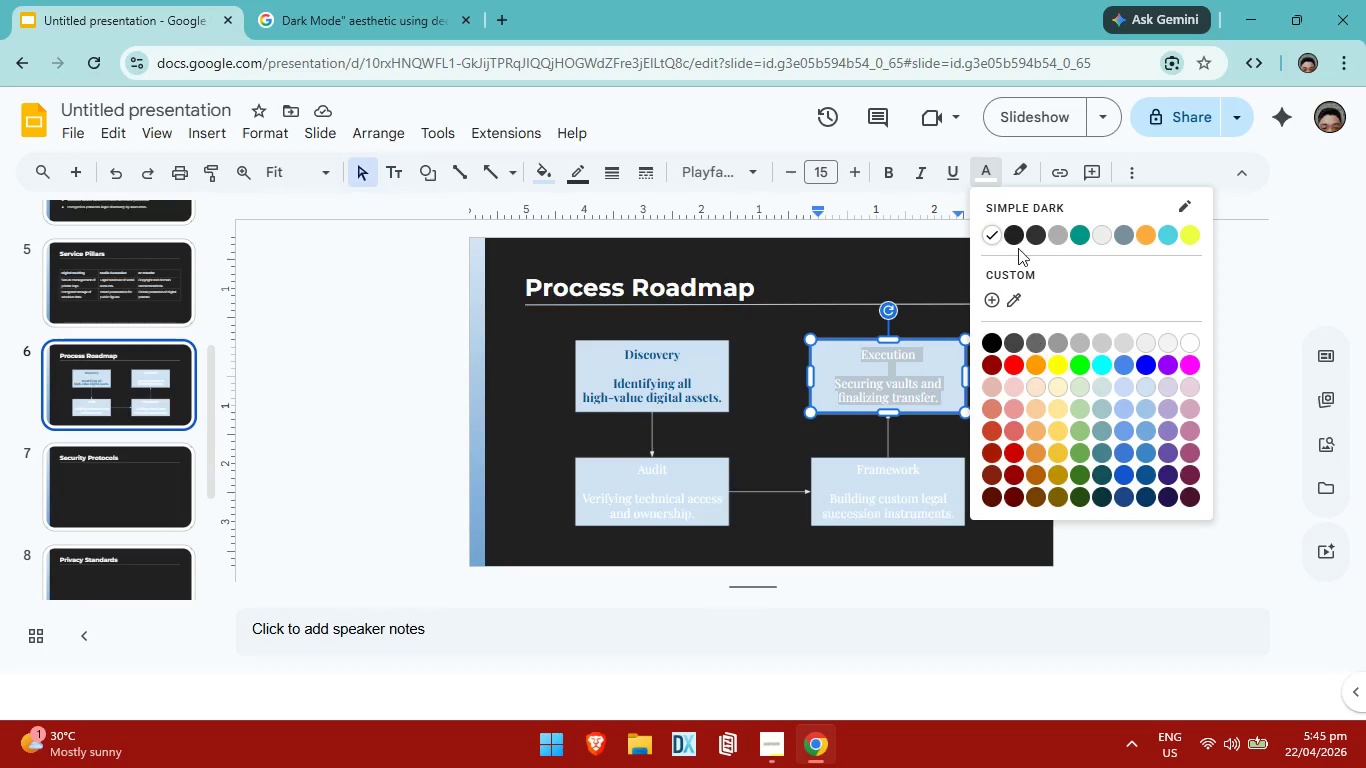 
left_click([1013, 234])
 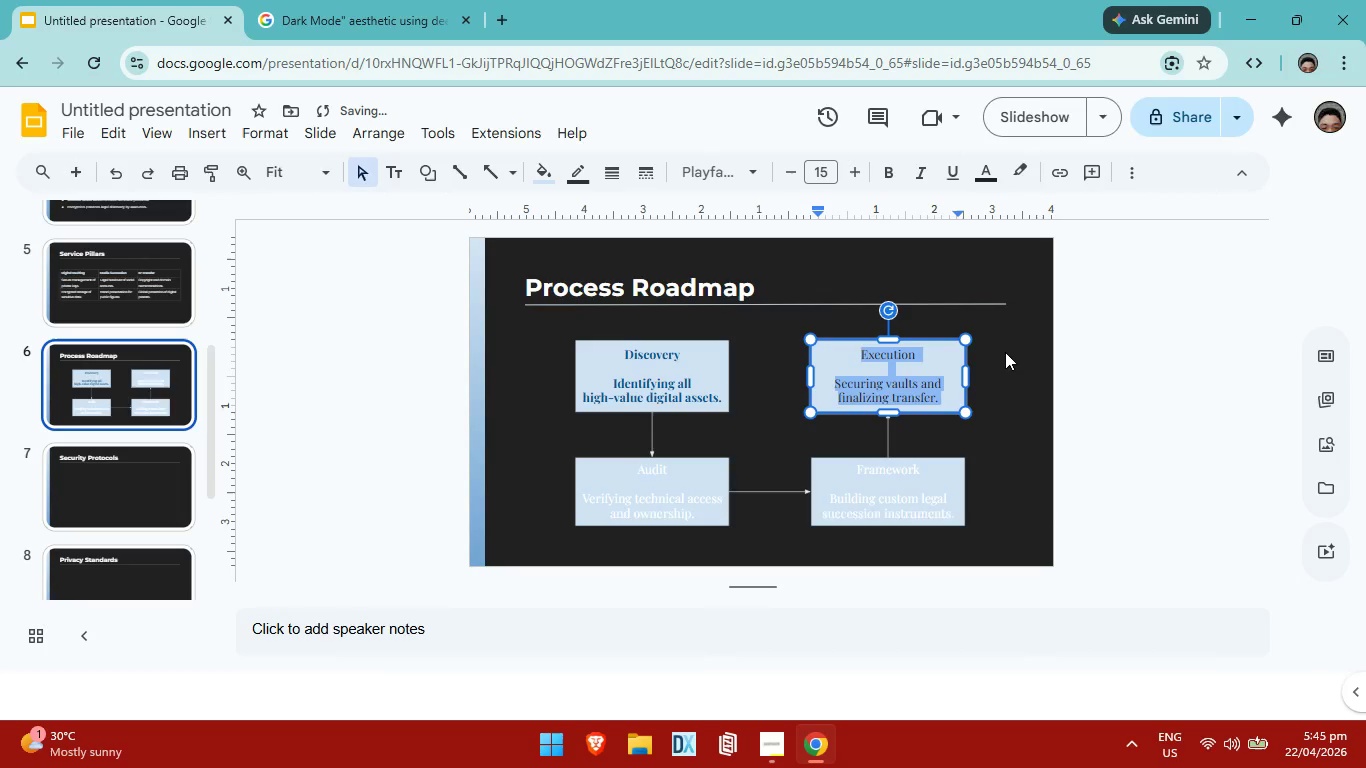 
left_click([1005, 359])
 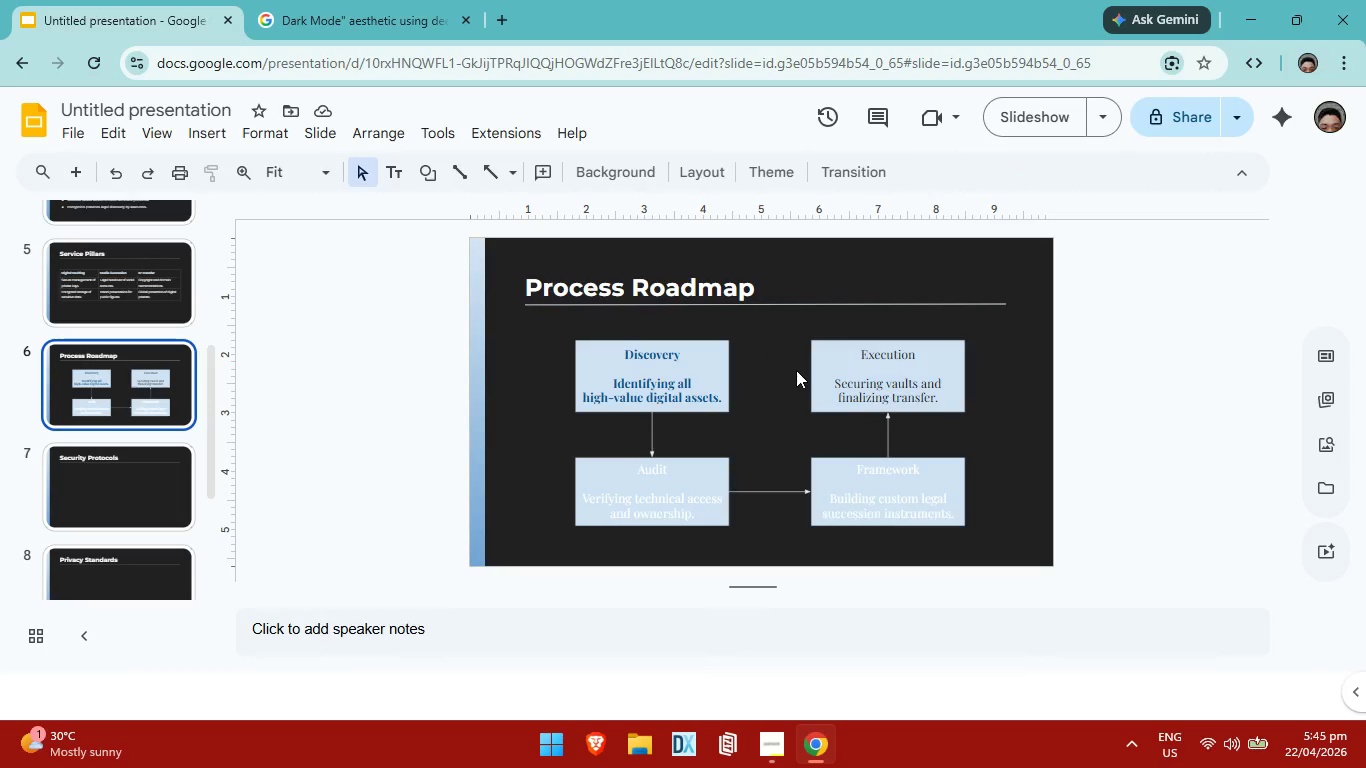 
wait(5.97)
 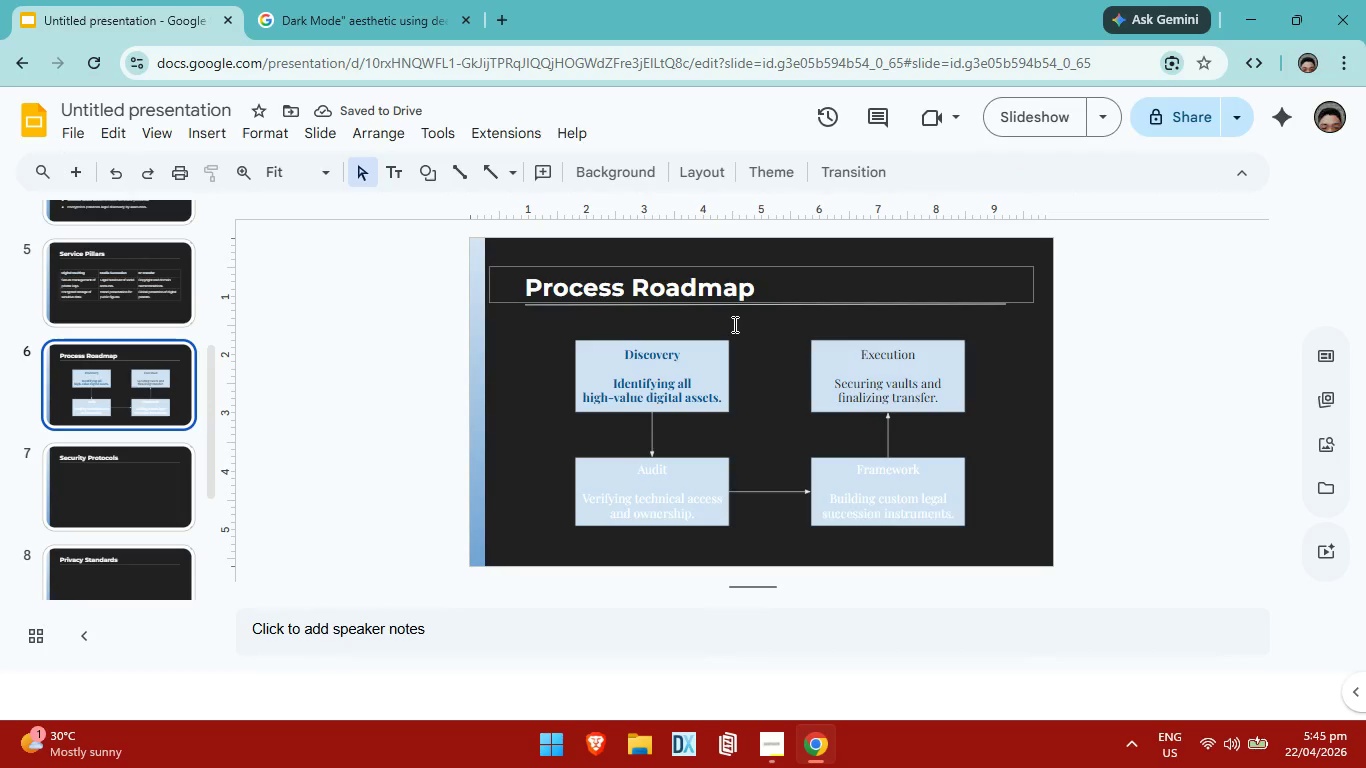 
left_click([881, 354])
 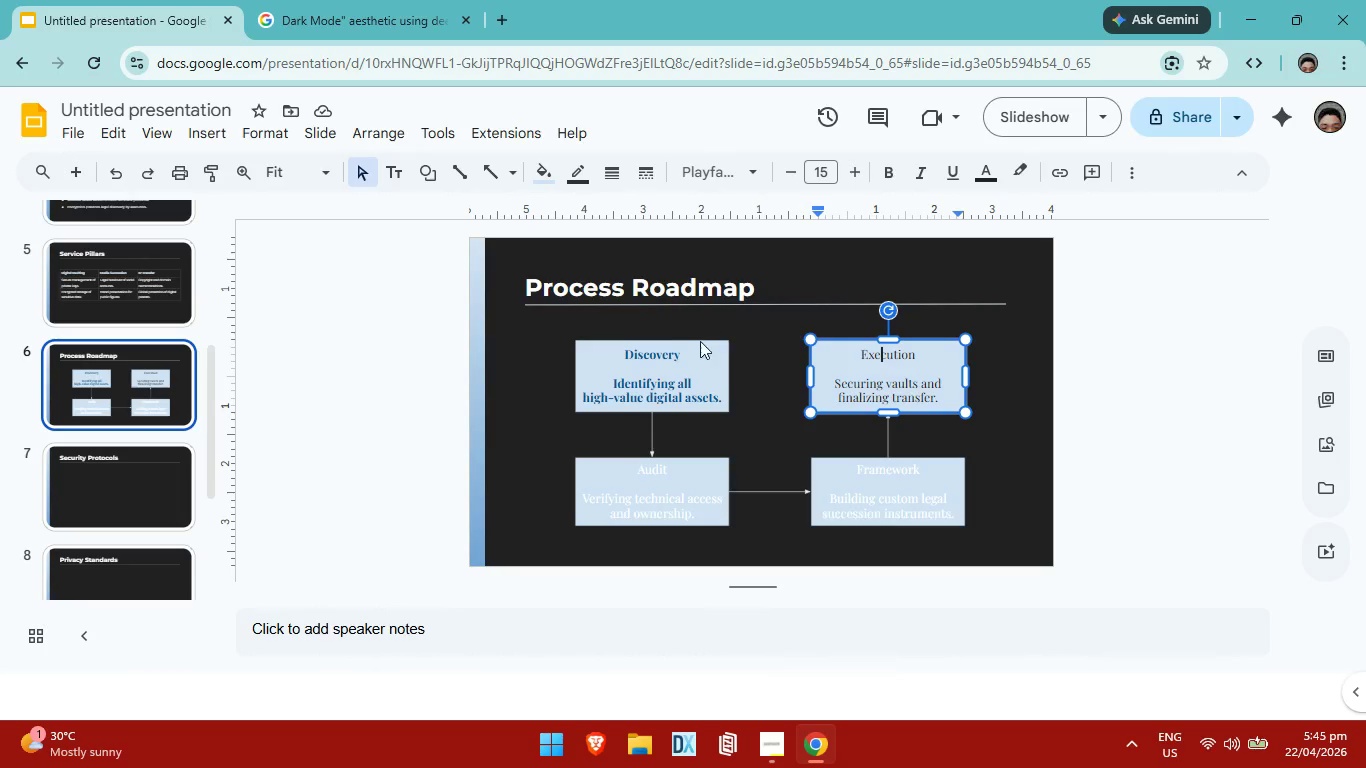 
left_click([674, 363])
 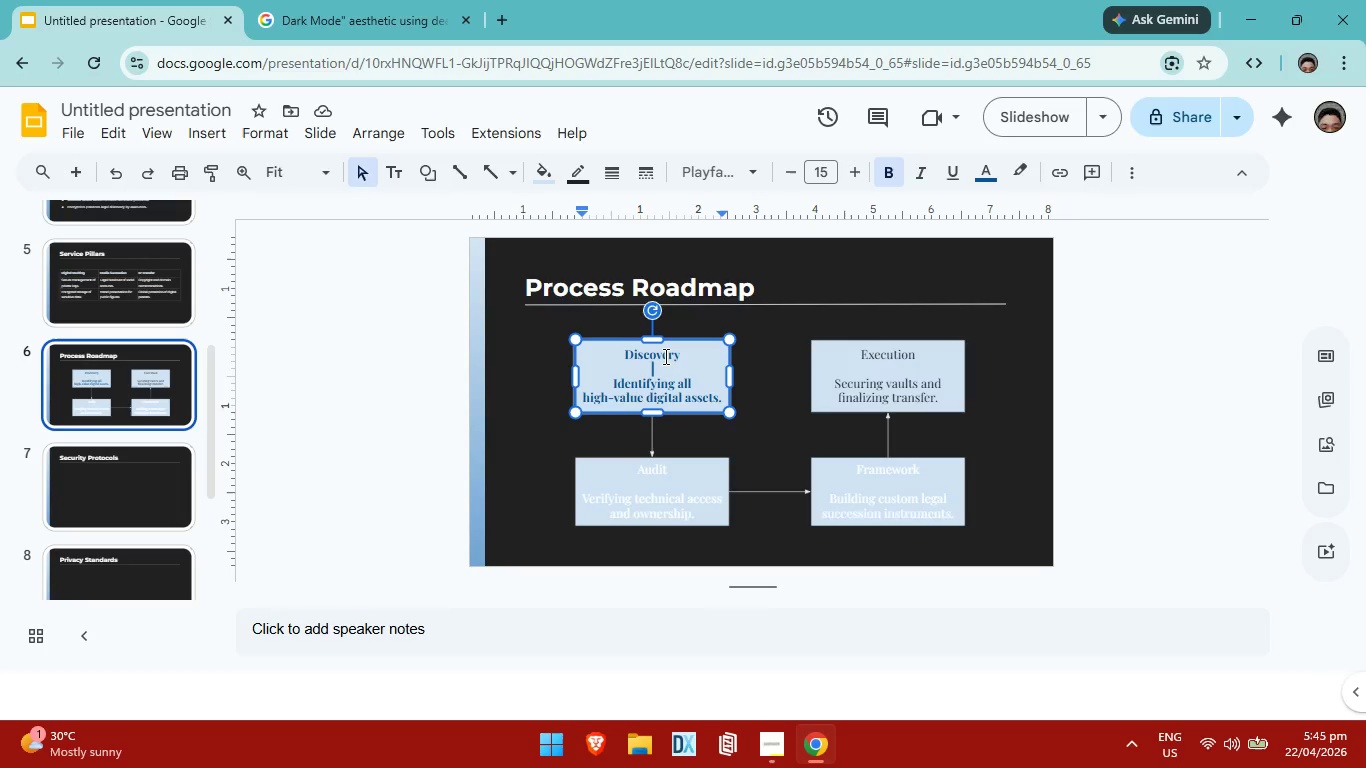 
left_click([664, 356])
 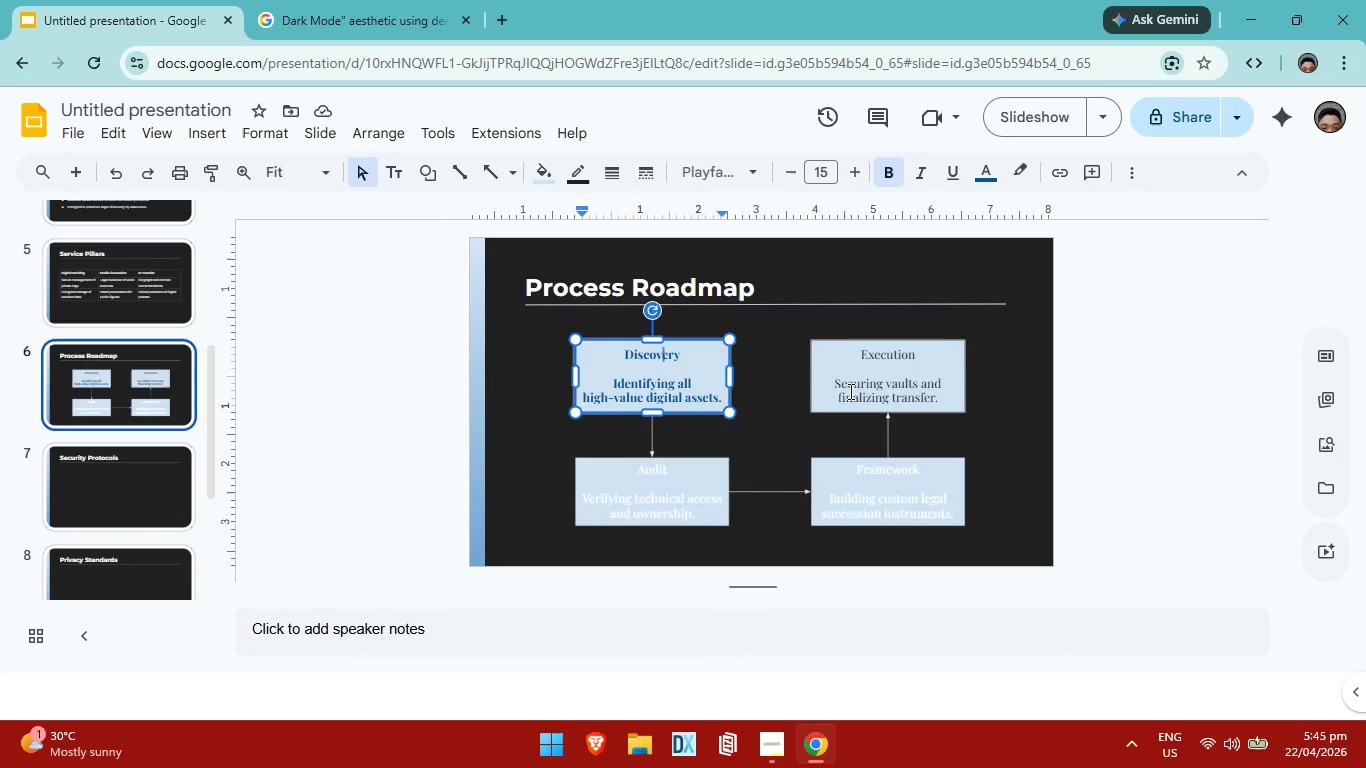 
left_click([849, 391])
 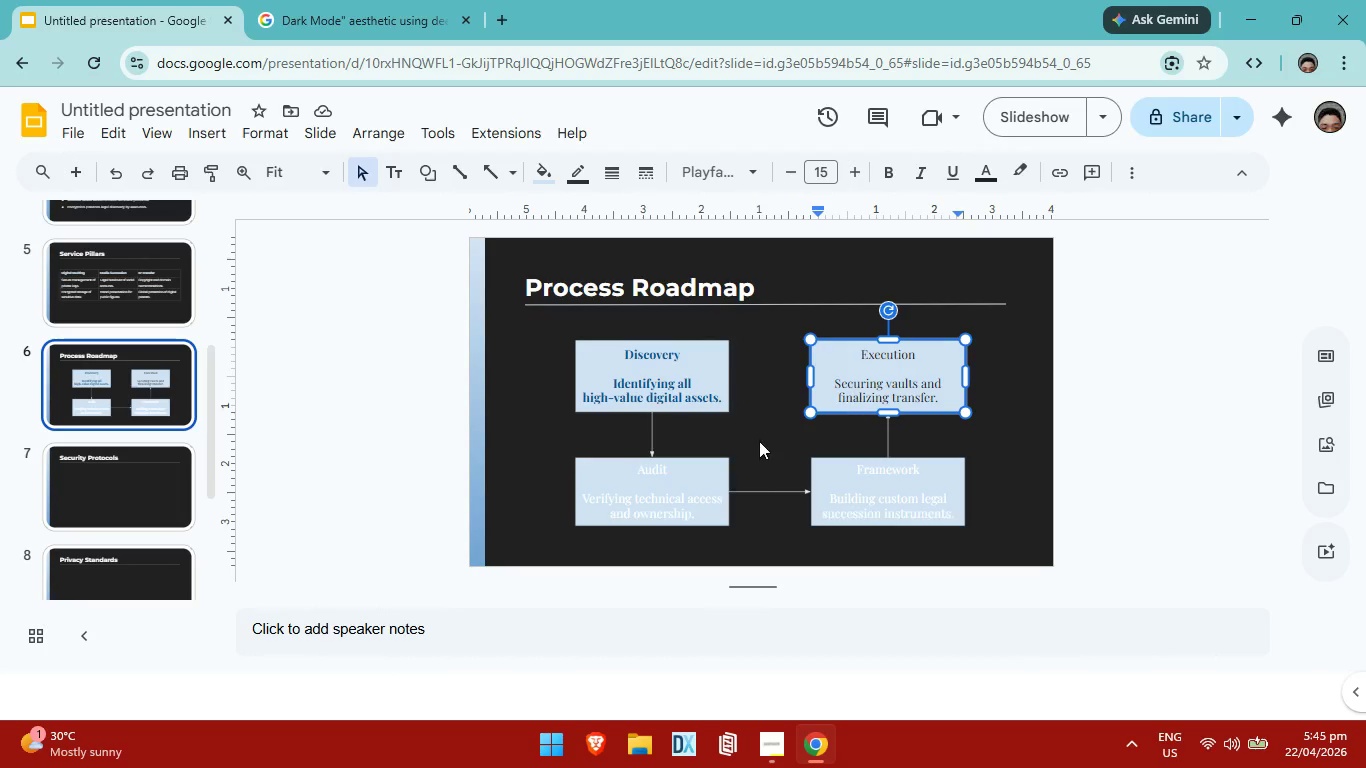 
left_click_drag(start_coordinate=[847, 359], to_coordinate=[940, 399])
 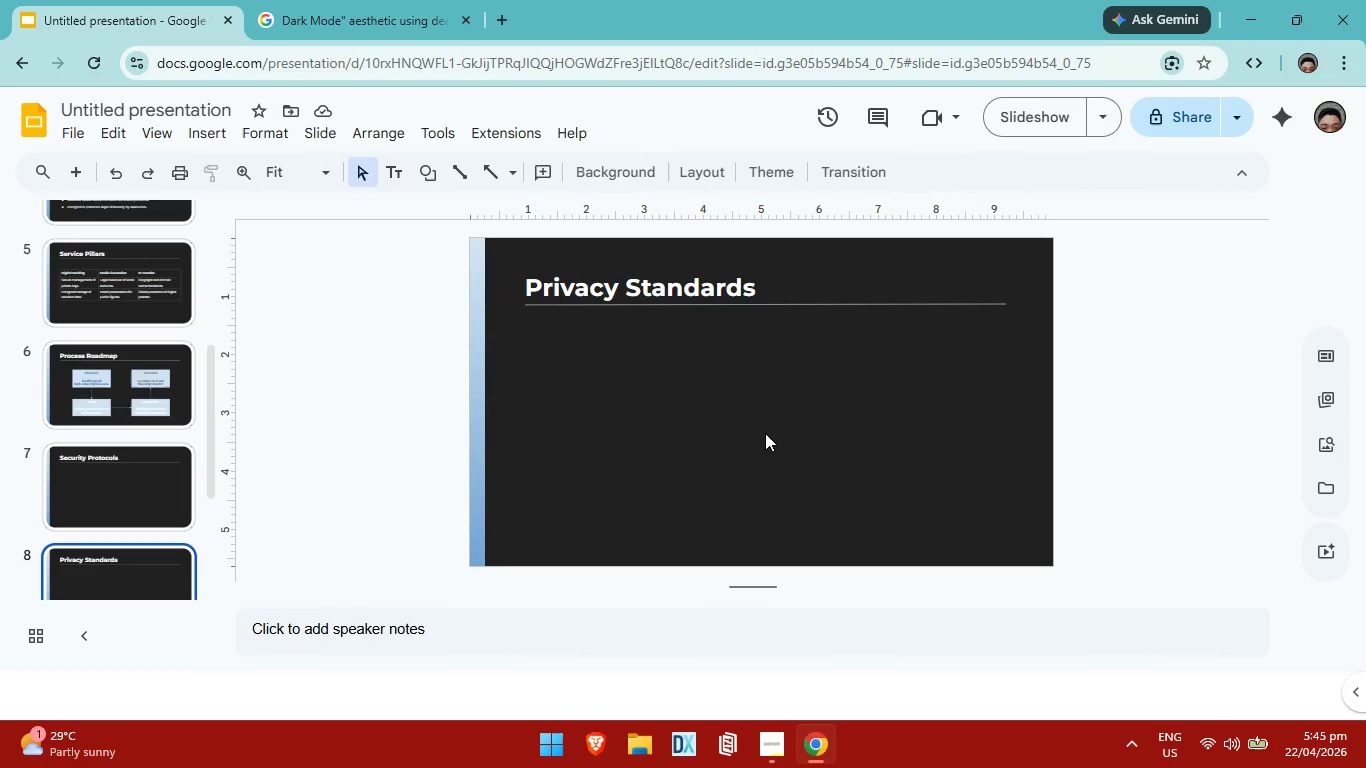 
wait(13.59)
 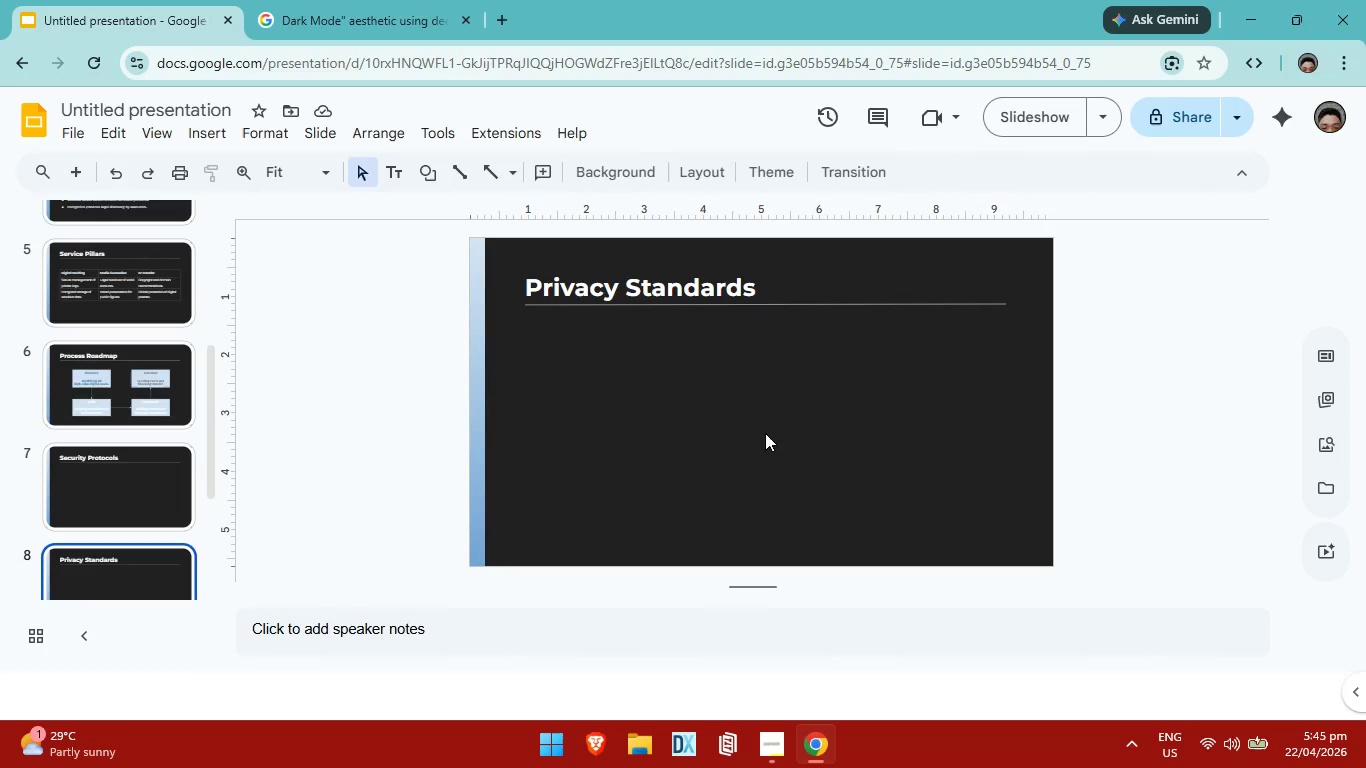 
left_click([149, 385])
 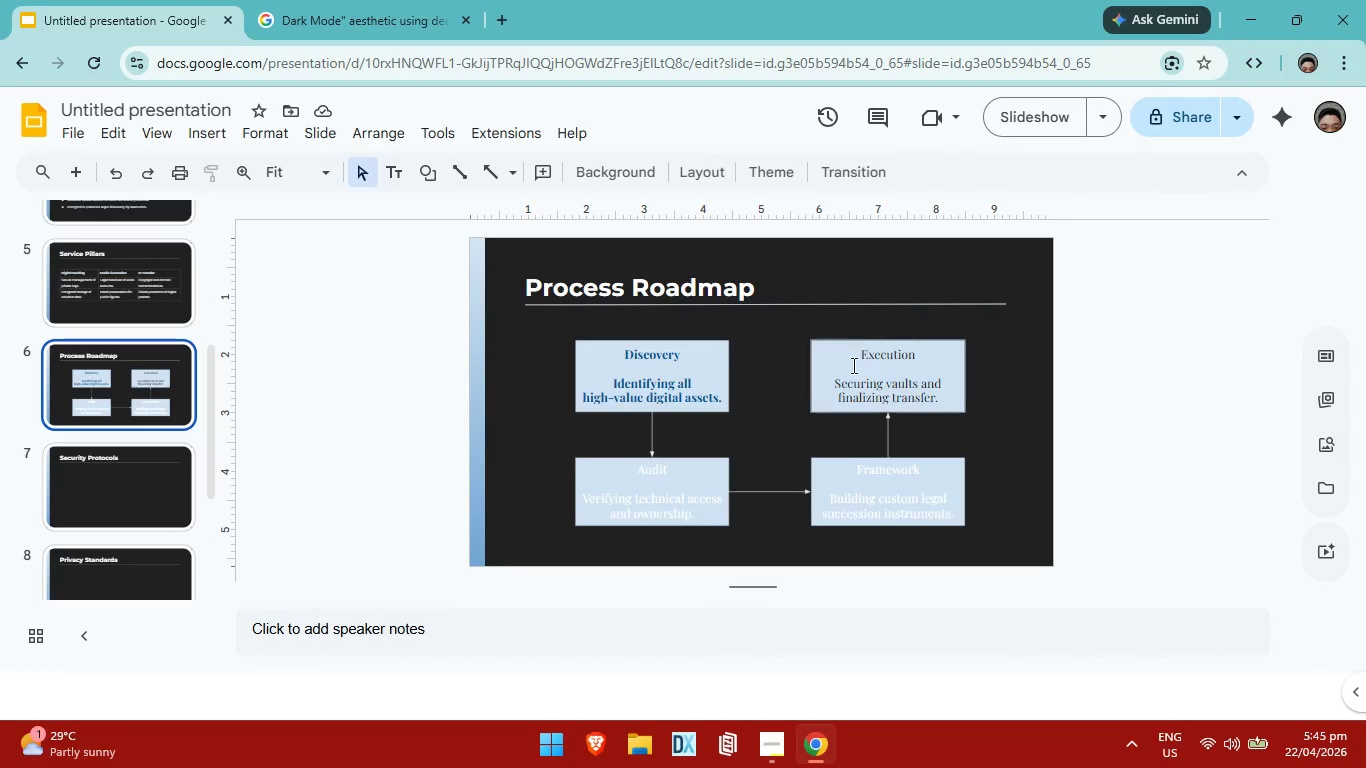 
left_click_drag(start_coordinate=[847, 354], to_coordinate=[940, 405])
 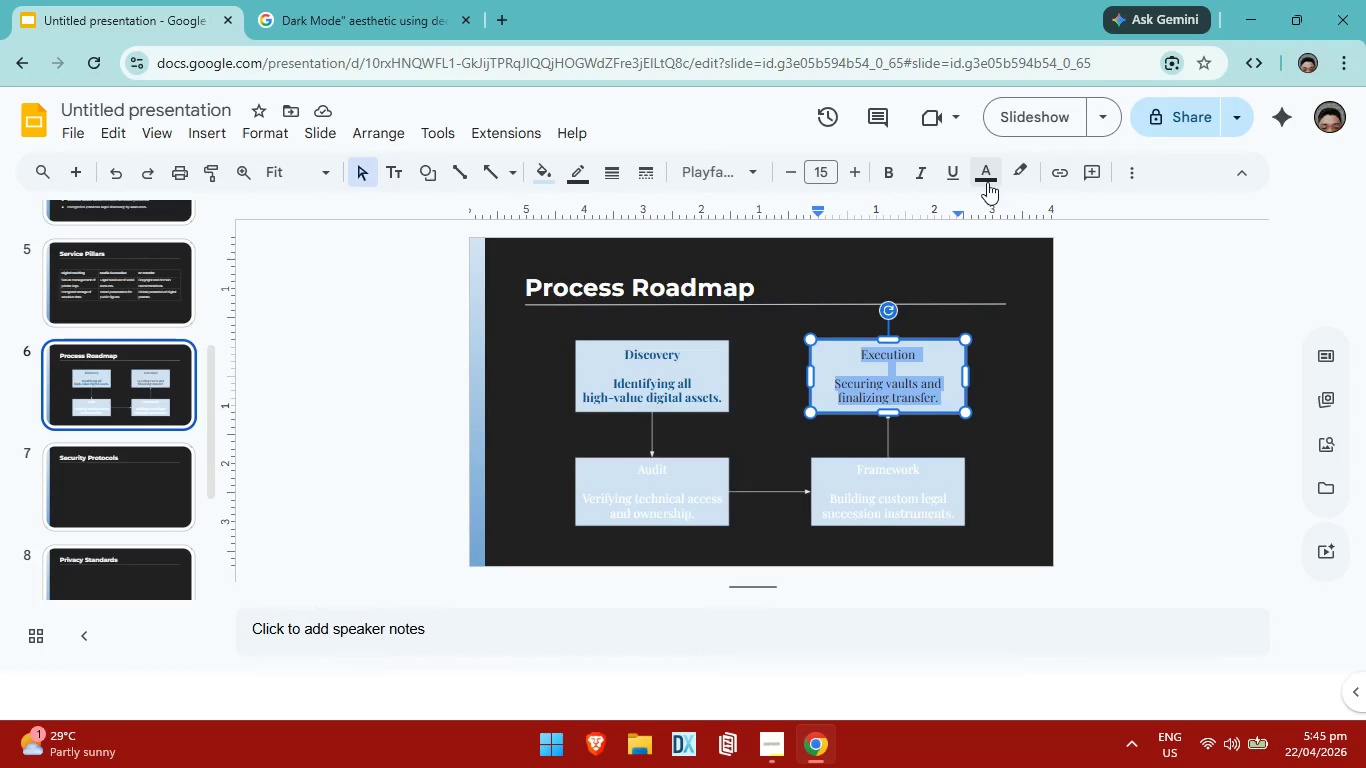 
wait(6.11)
 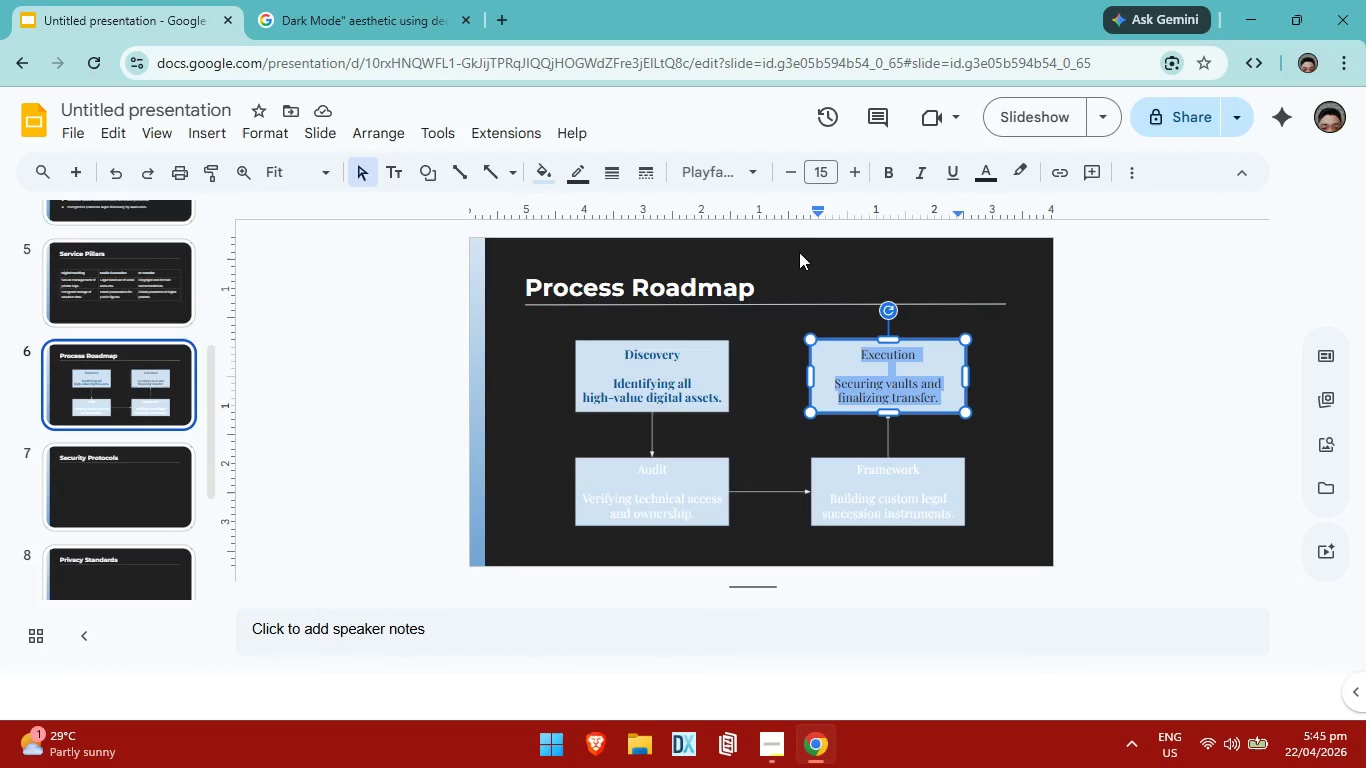 
left_click([887, 182])
 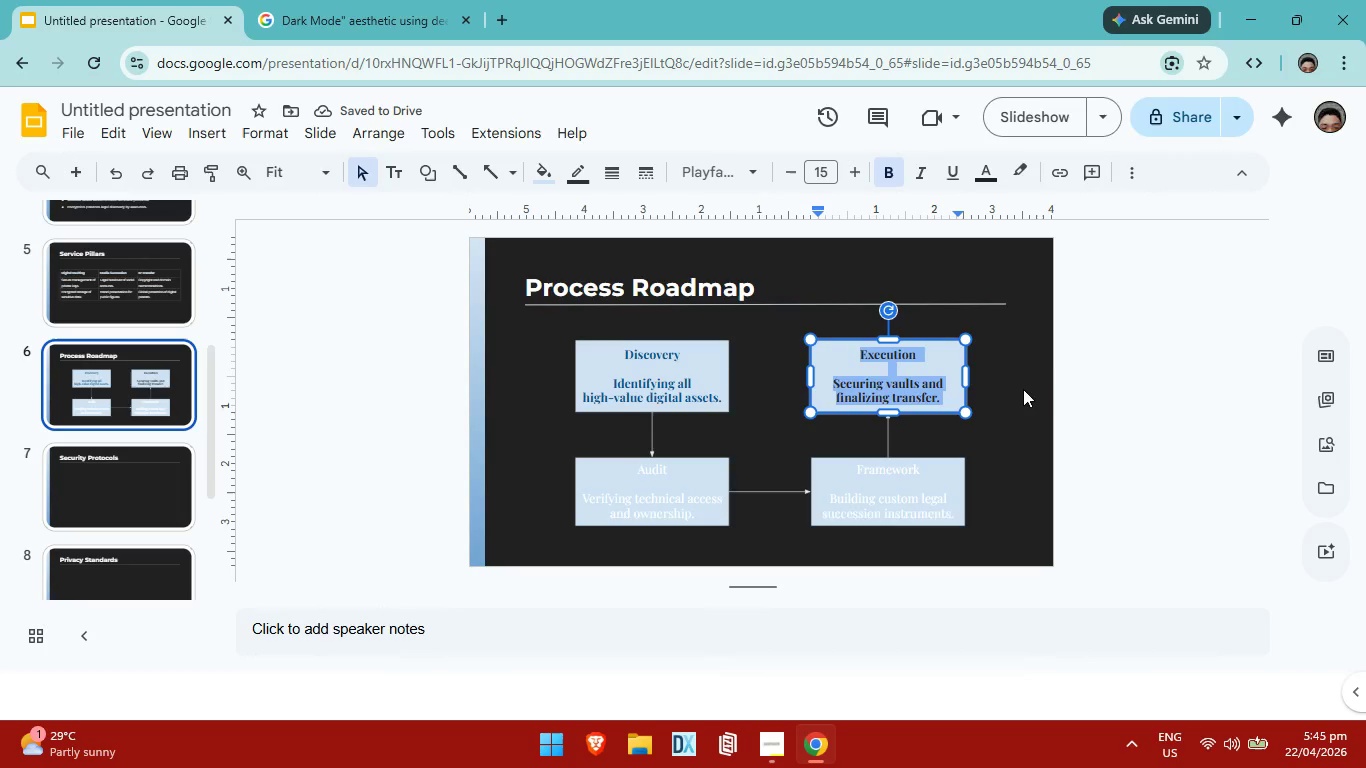 
wait(10.23)
 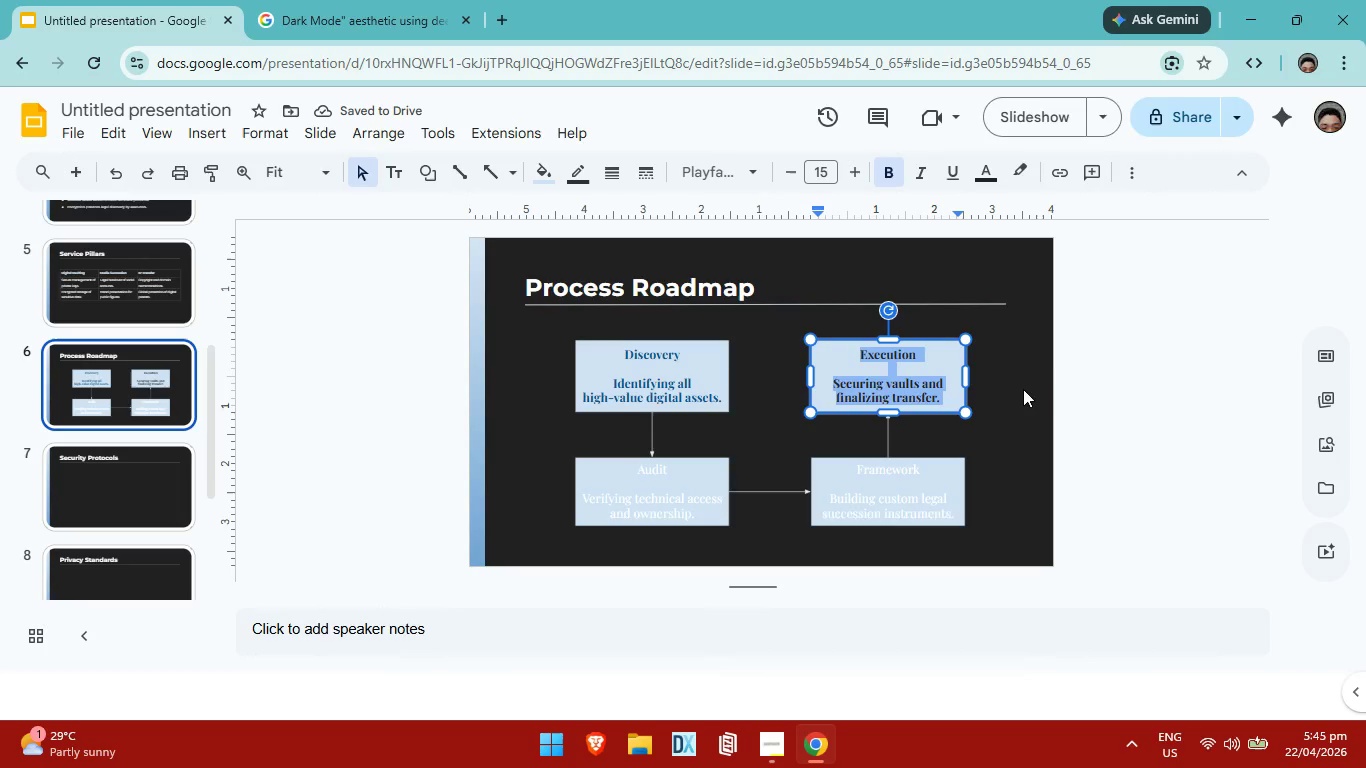 
left_click([999, 395])
 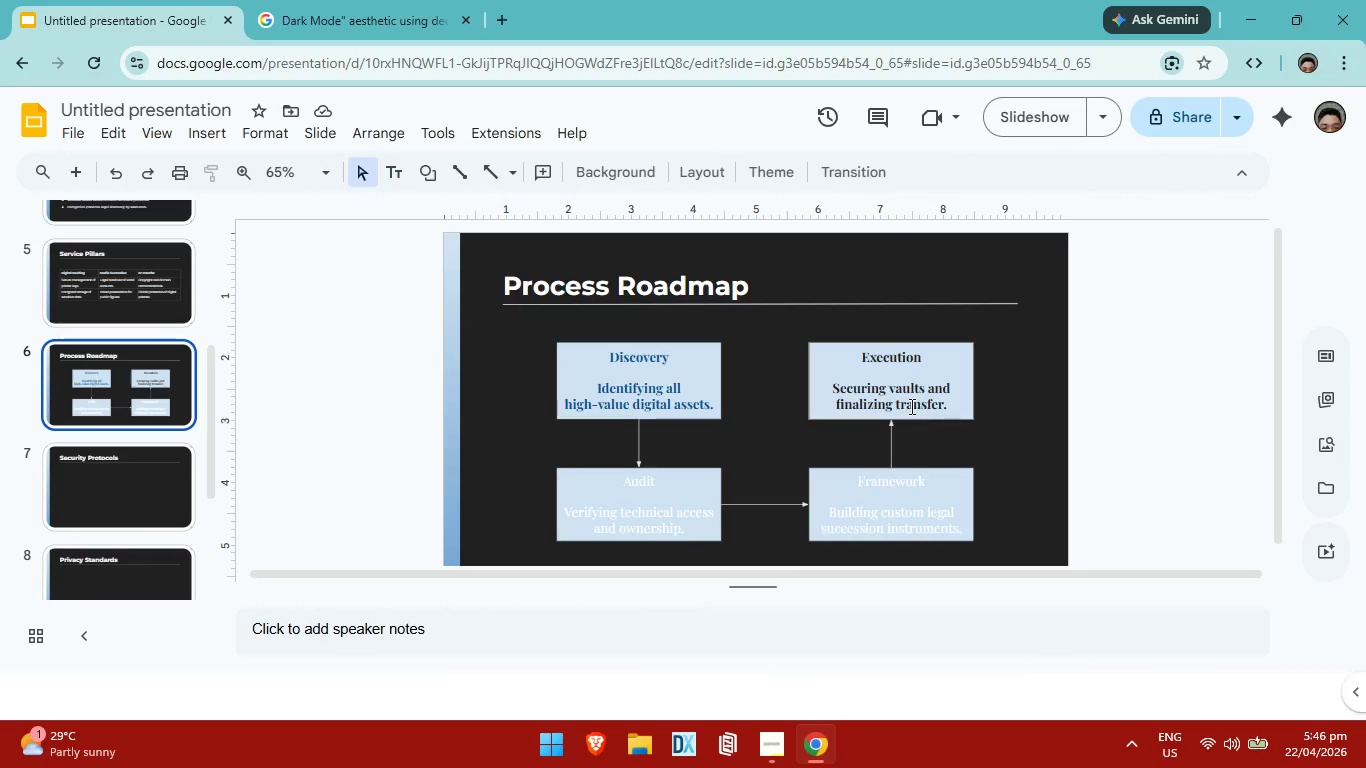 
wait(5.45)
 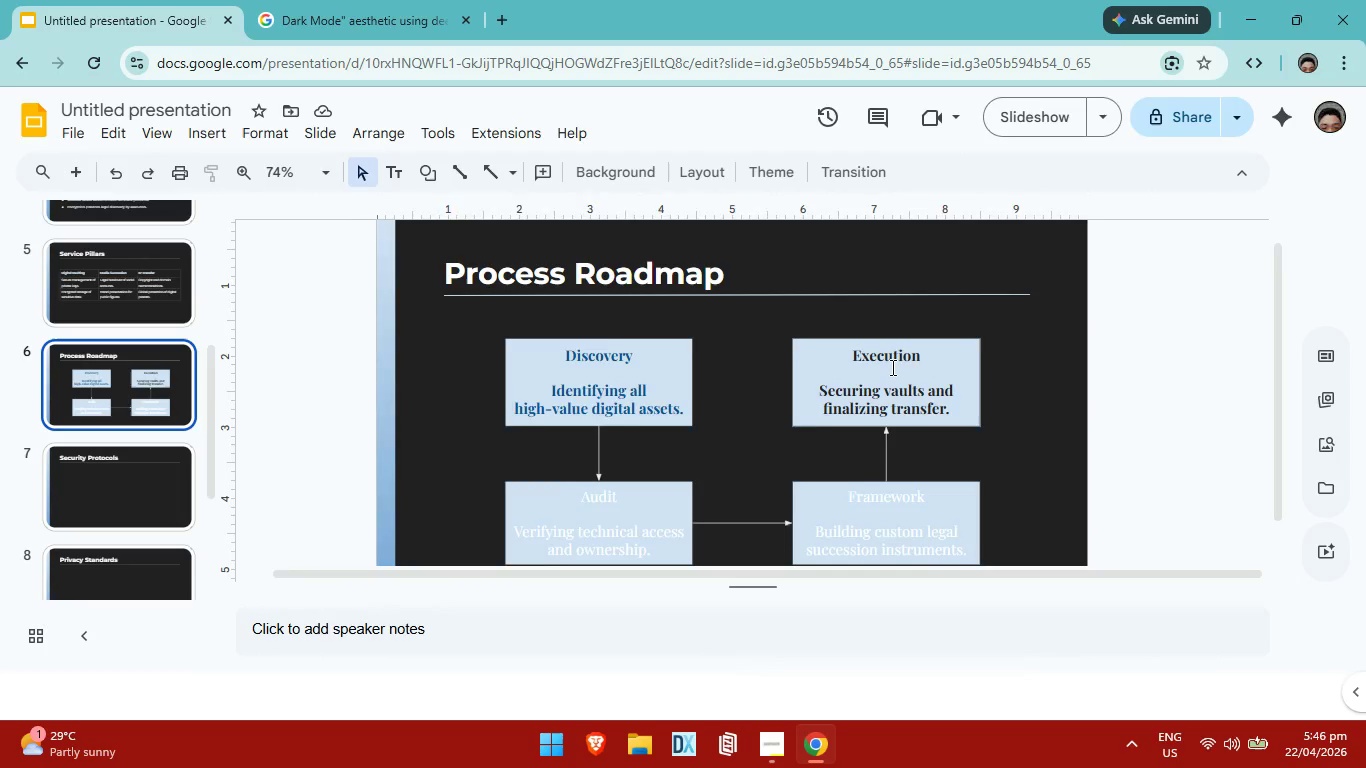 
left_click_drag(start_coordinate=[604, 362], to_coordinate=[711, 408])
 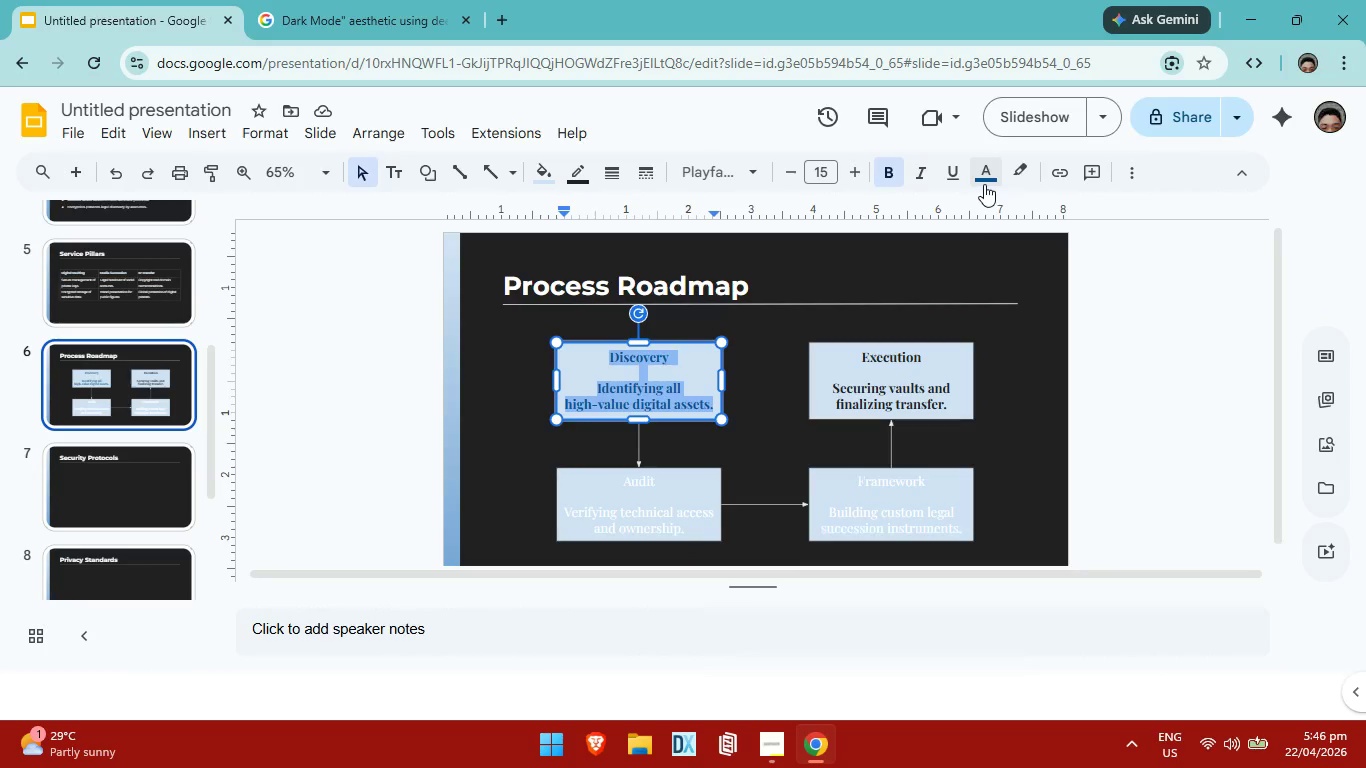 
left_click([984, 184])
 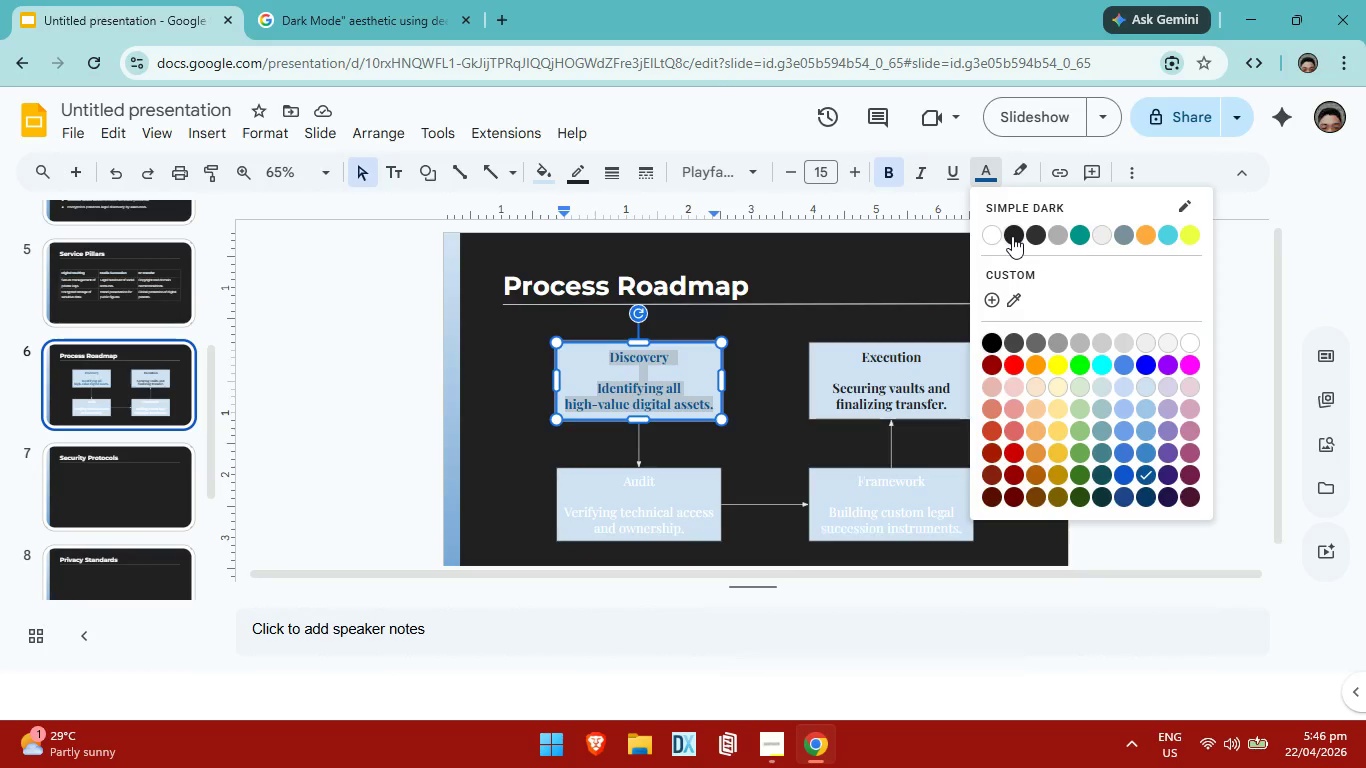 
left_click([1012, 236])
 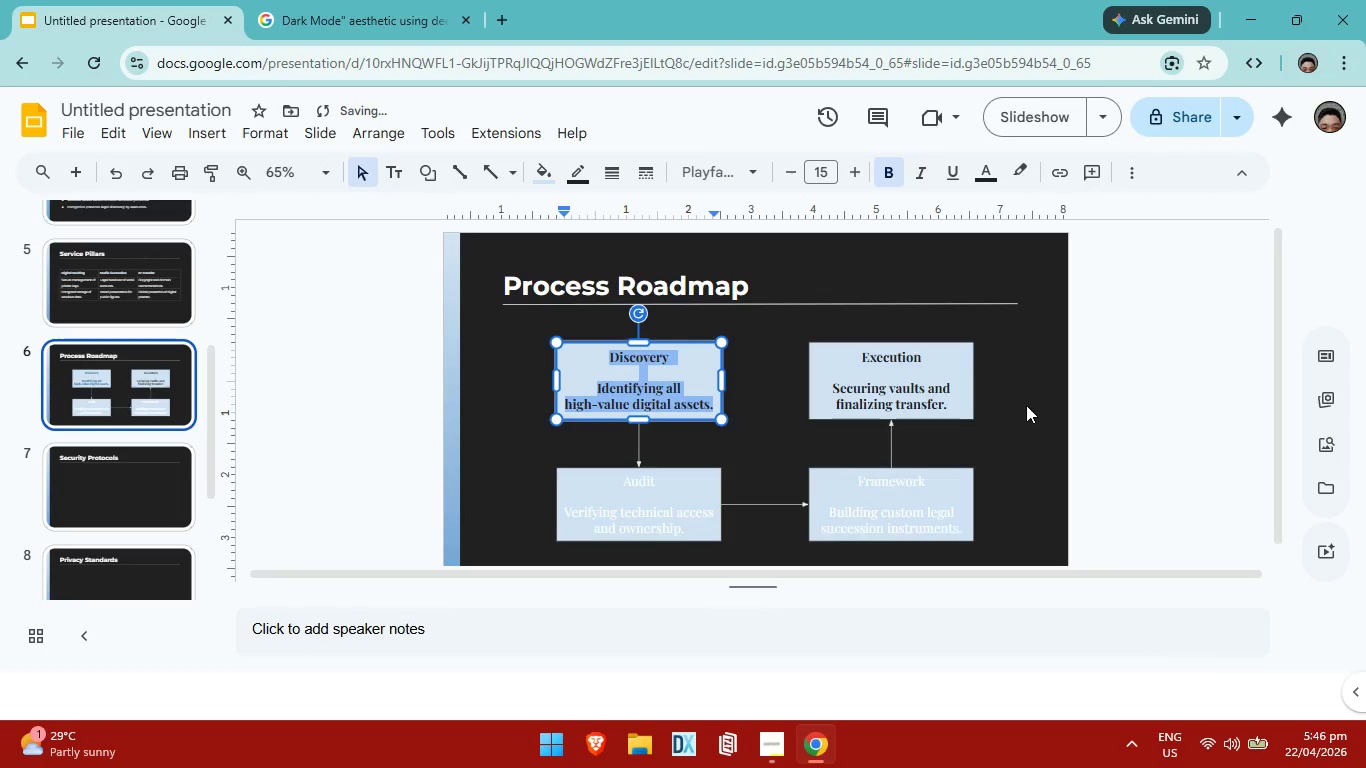 
left_click([1045, 402])
 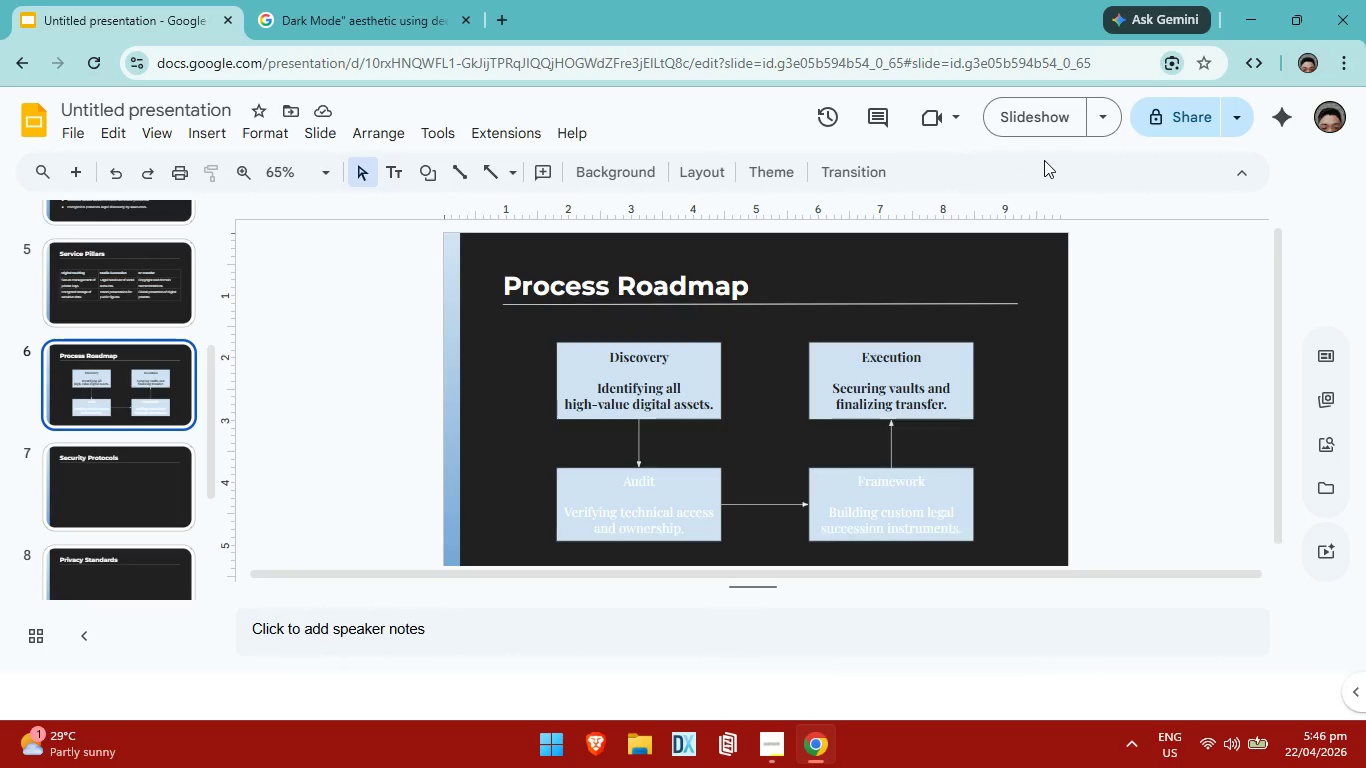 
wait(13.27)
 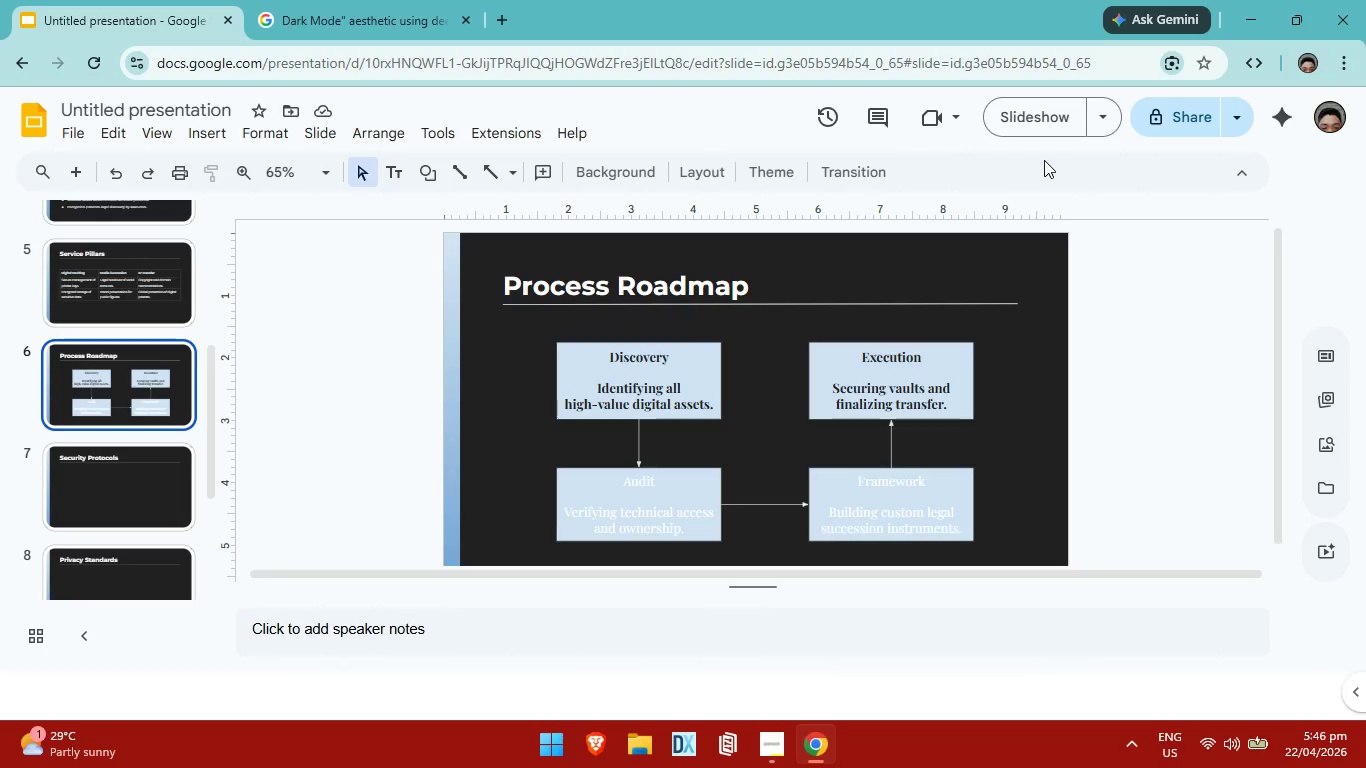 
left_click([680, 478])
 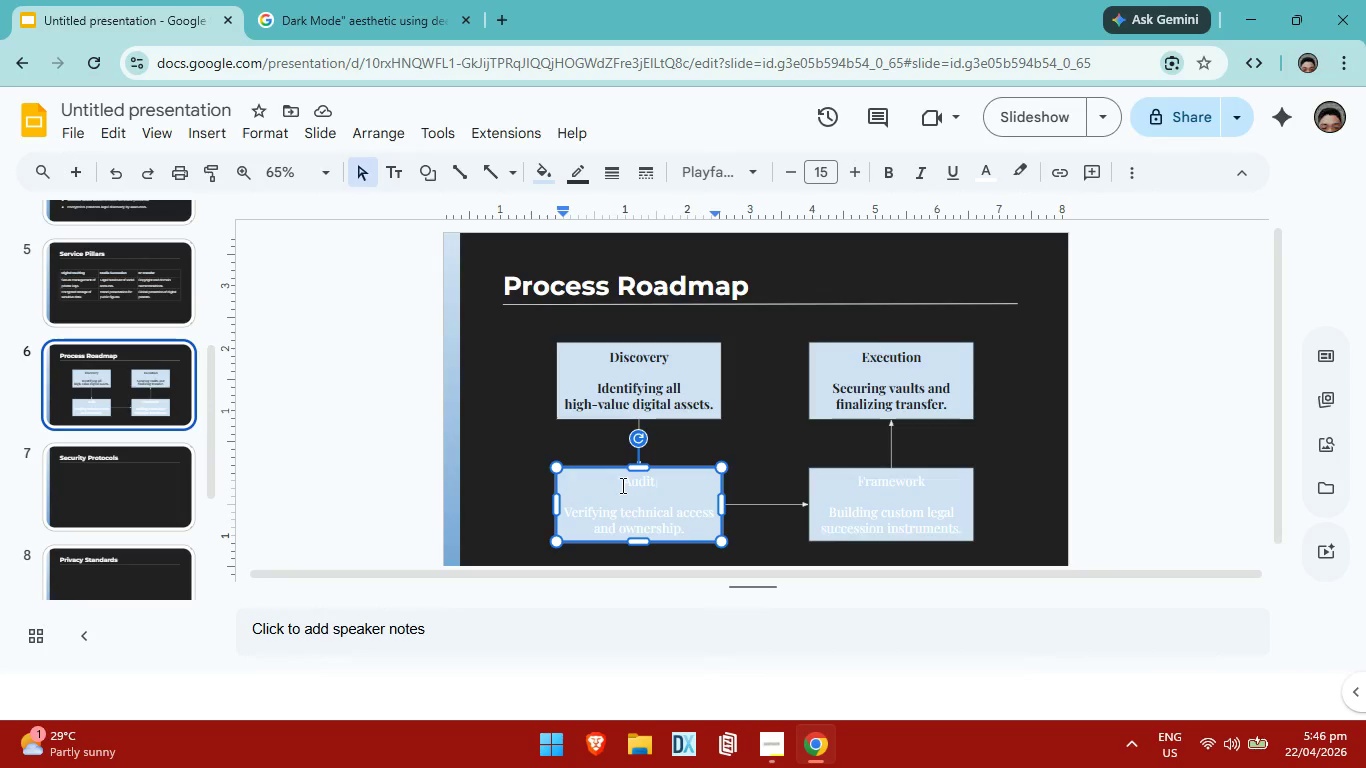 
left_click_drag(start_coordinate=[621, 485], to_coordinate=[687, 534])
 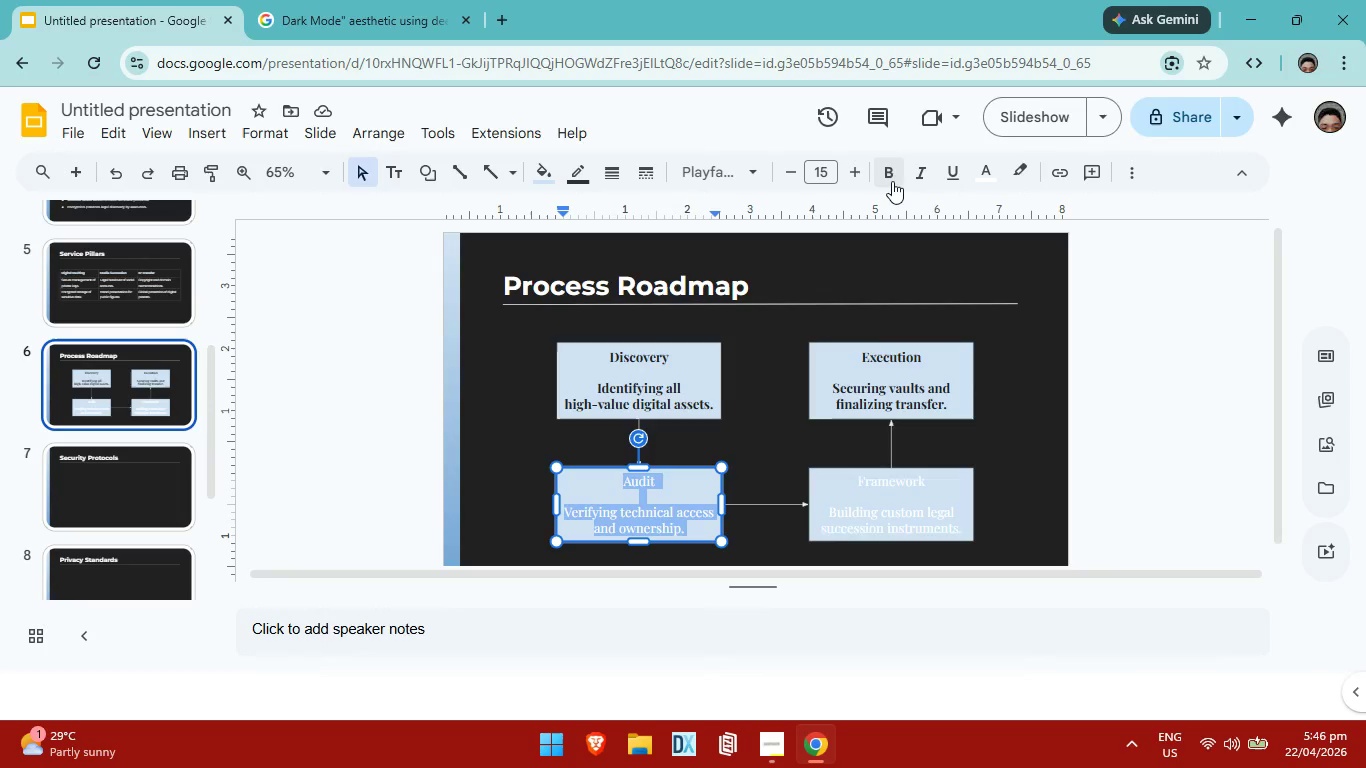 
left_click([892, 181])
 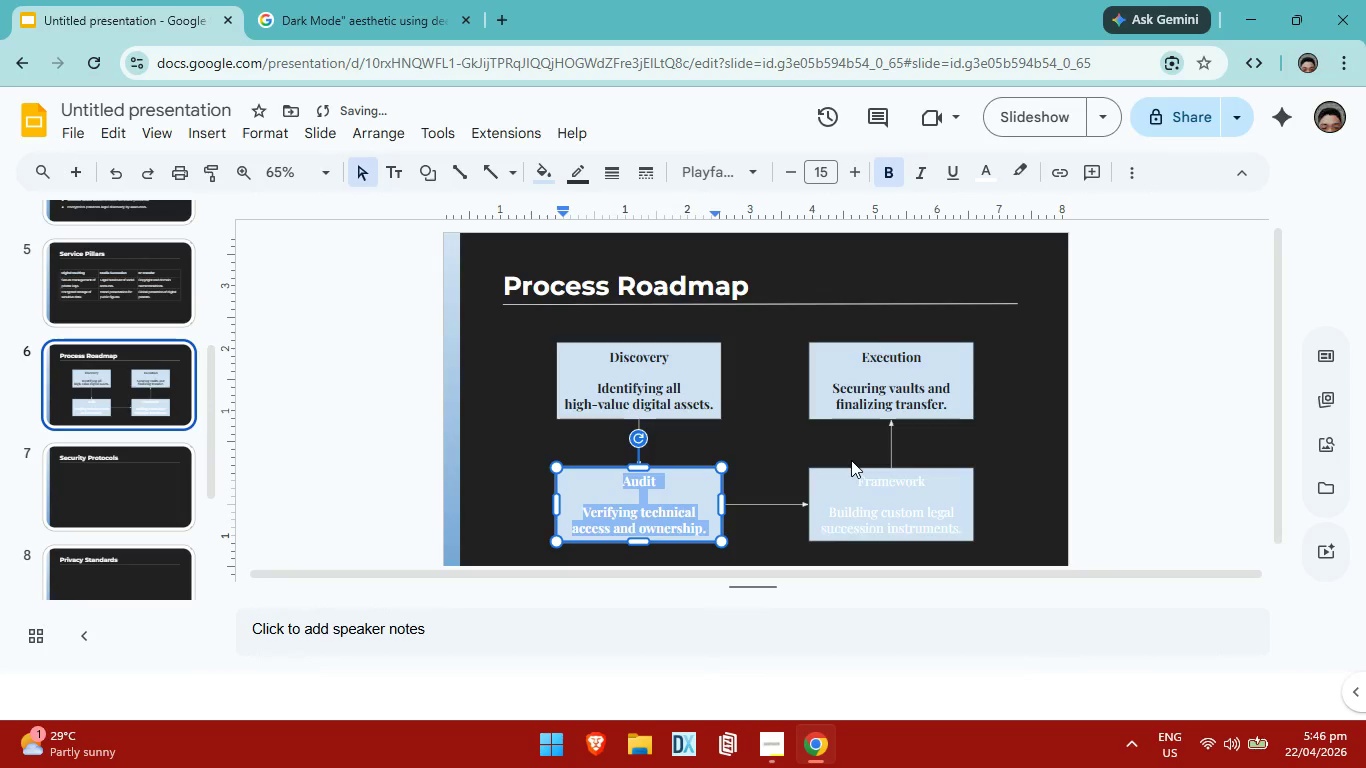 
left_click([851, 476])
 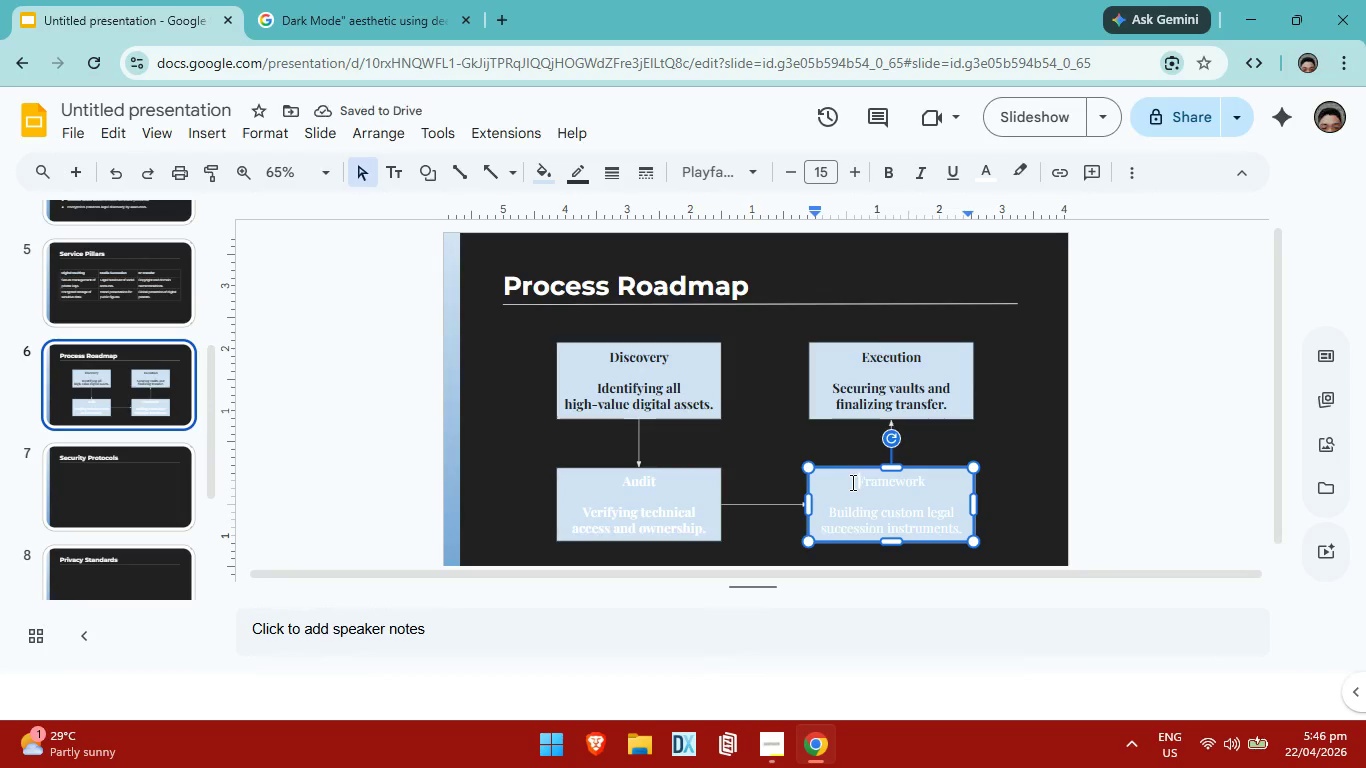 
left_click_drag(start_coordinate=[851, 482], to_coordinate=[960, 529])
 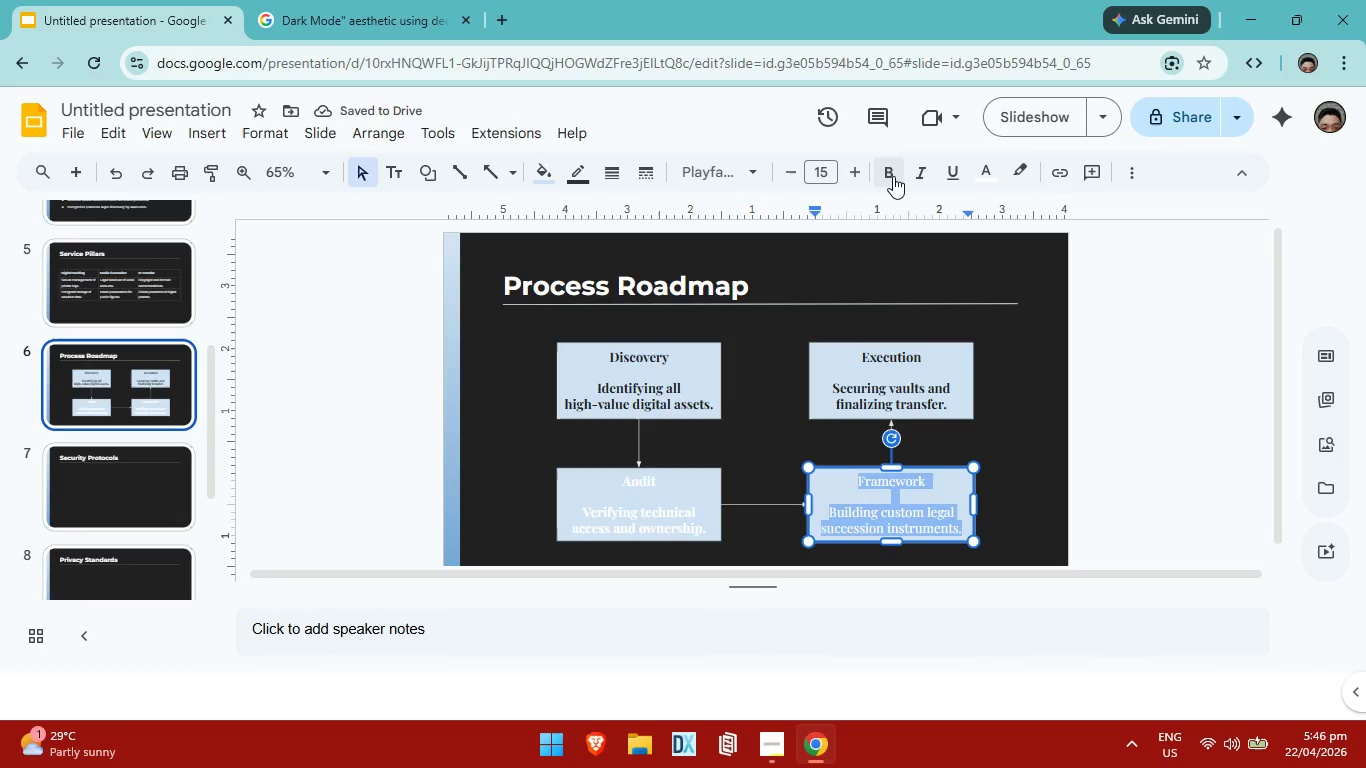 
left_click([893, 176])
 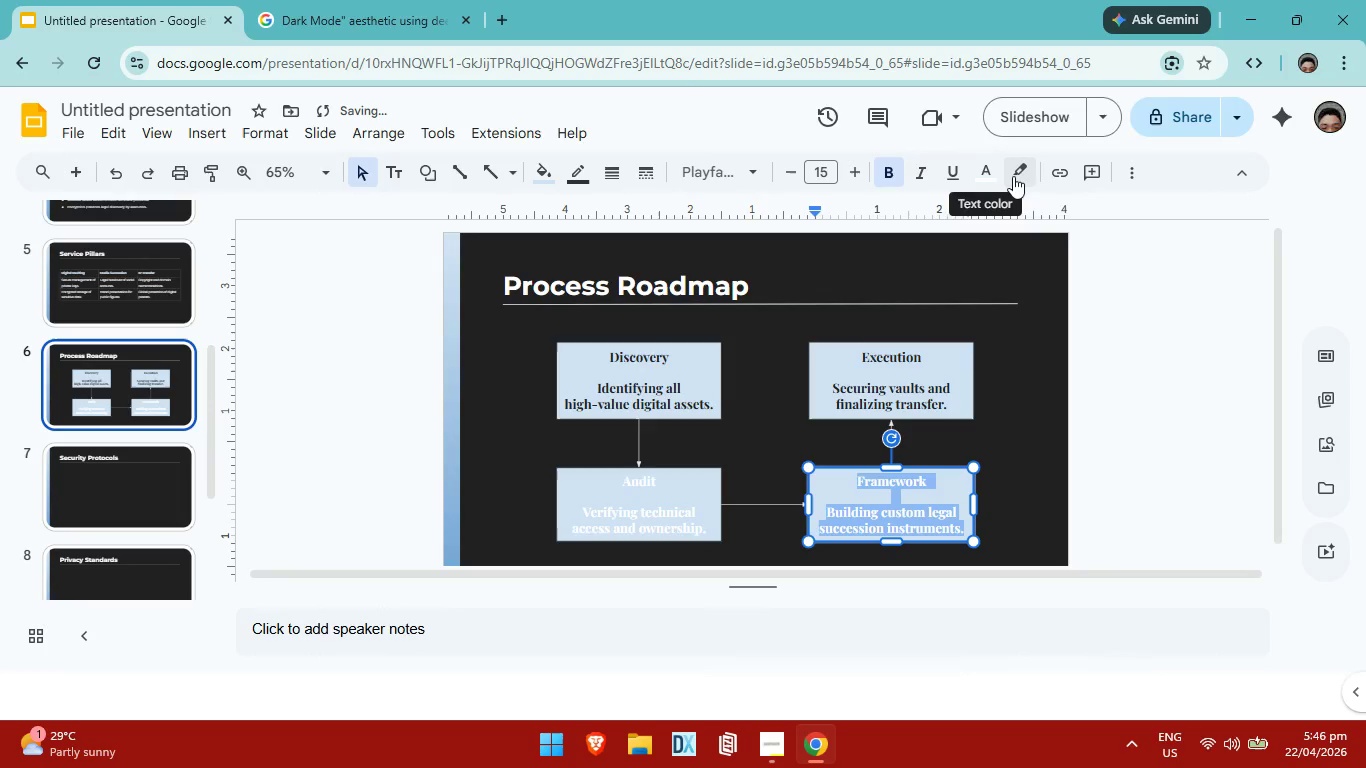 
left_click([987, 177])
 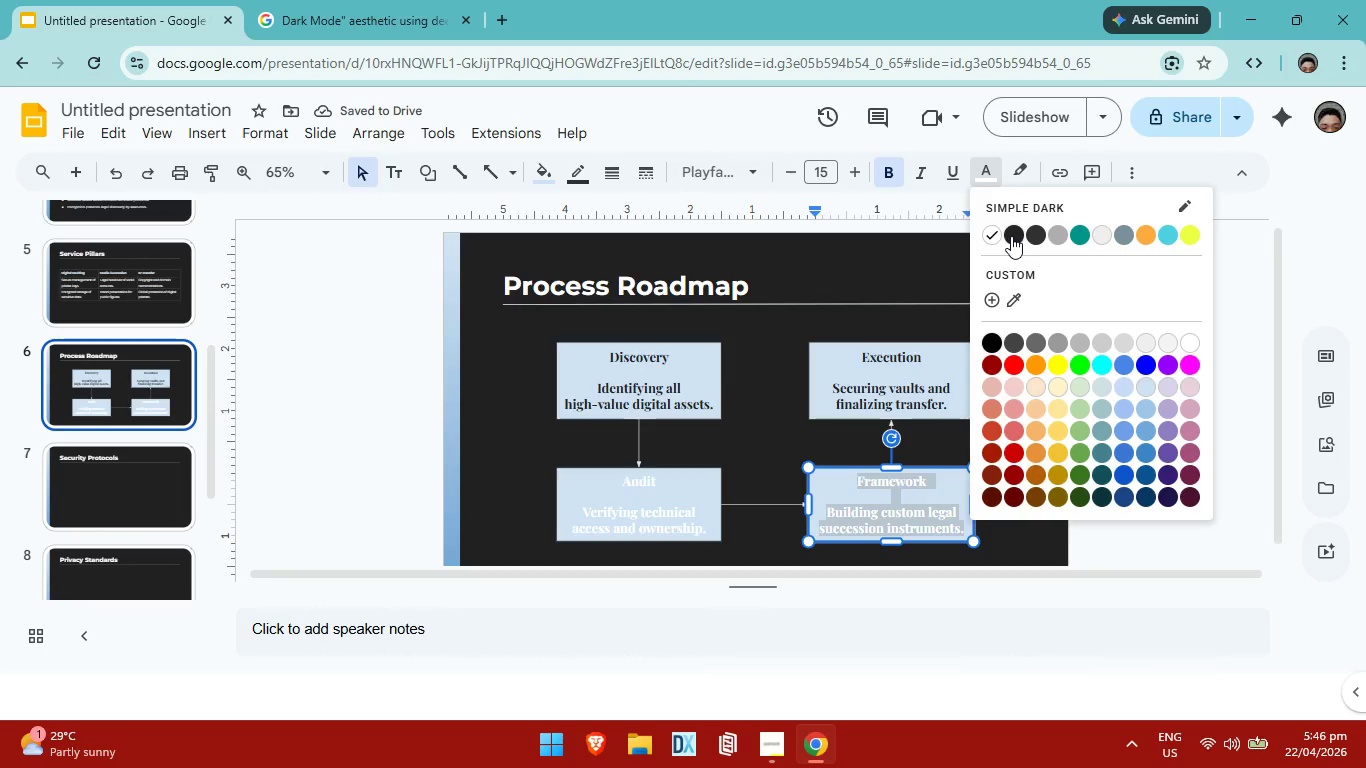 
left_click([1011, 236])
 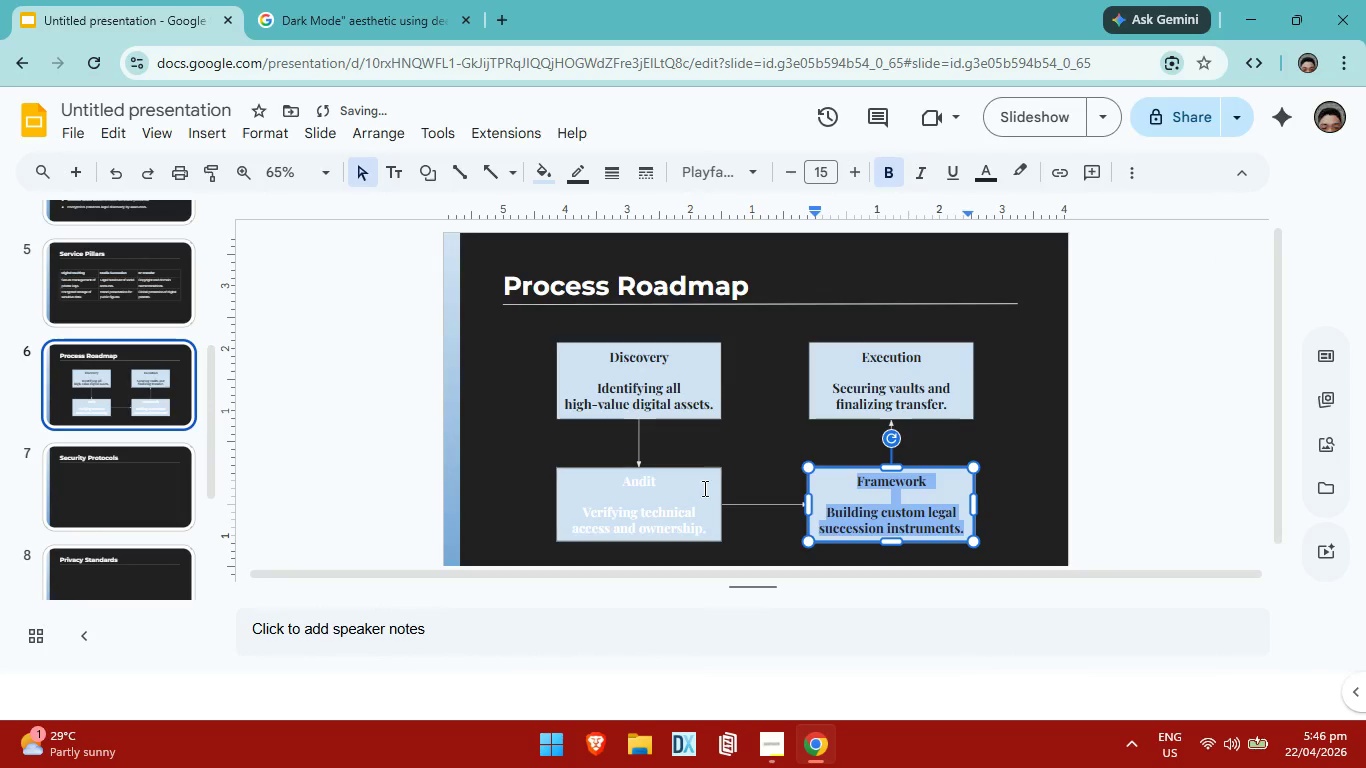 
left_click([701, 486])
 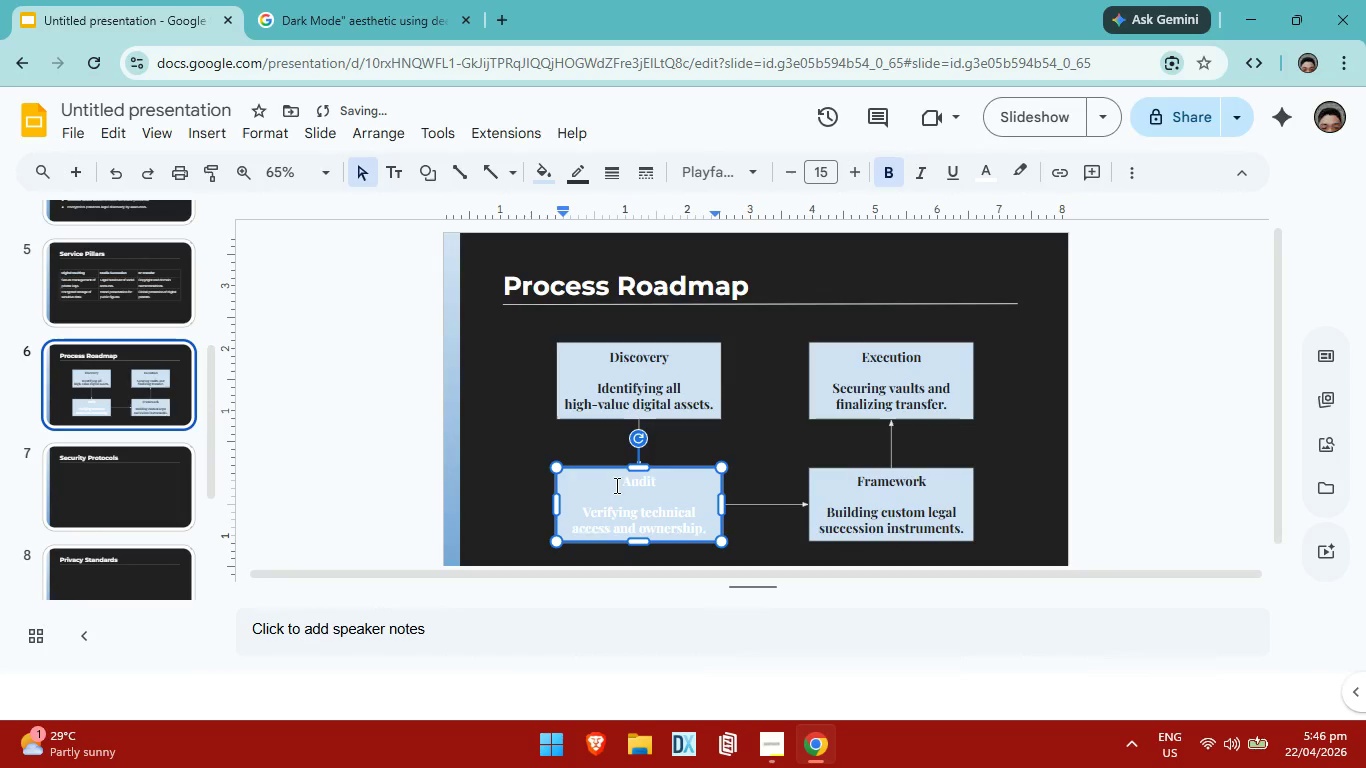 
left_click([615, 485])
 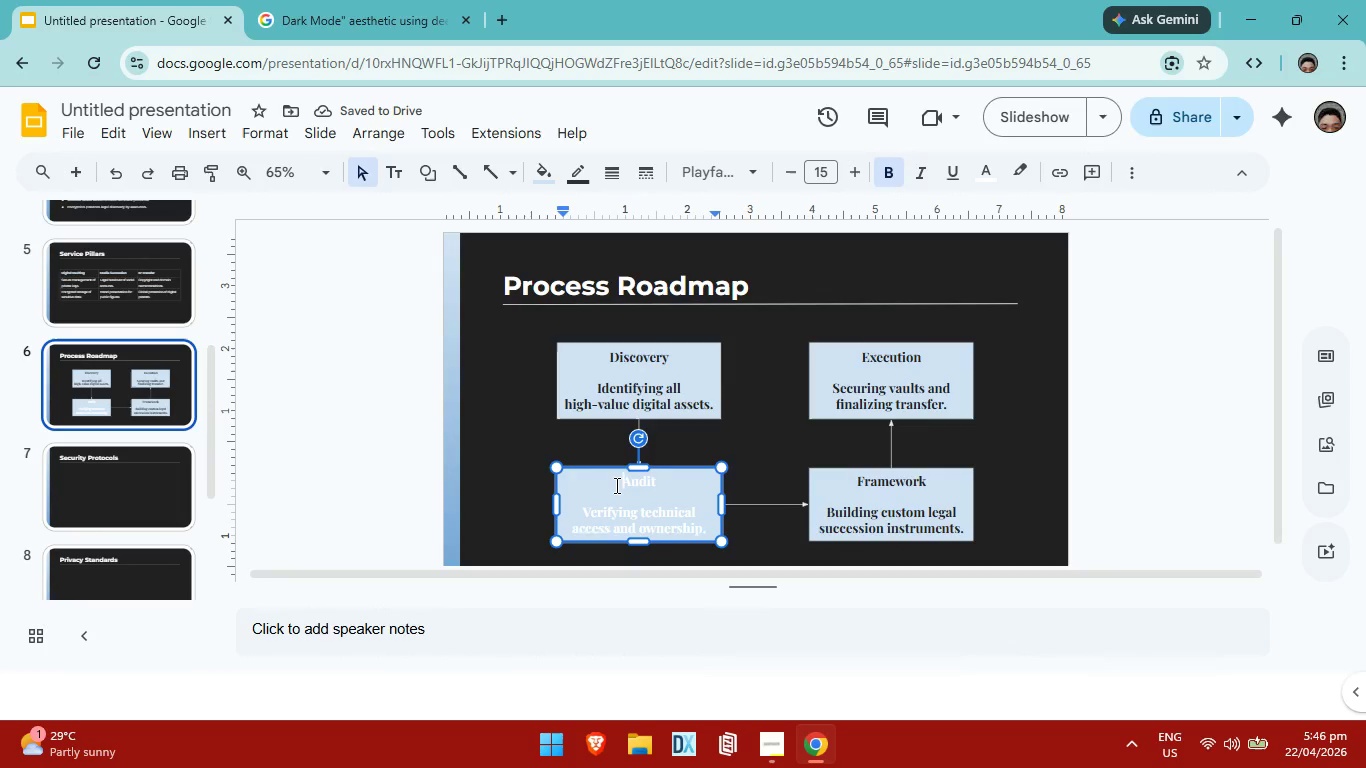 
left_click_drag(start_coordinate=[615, 485], to_coordinate=[707, 534])
 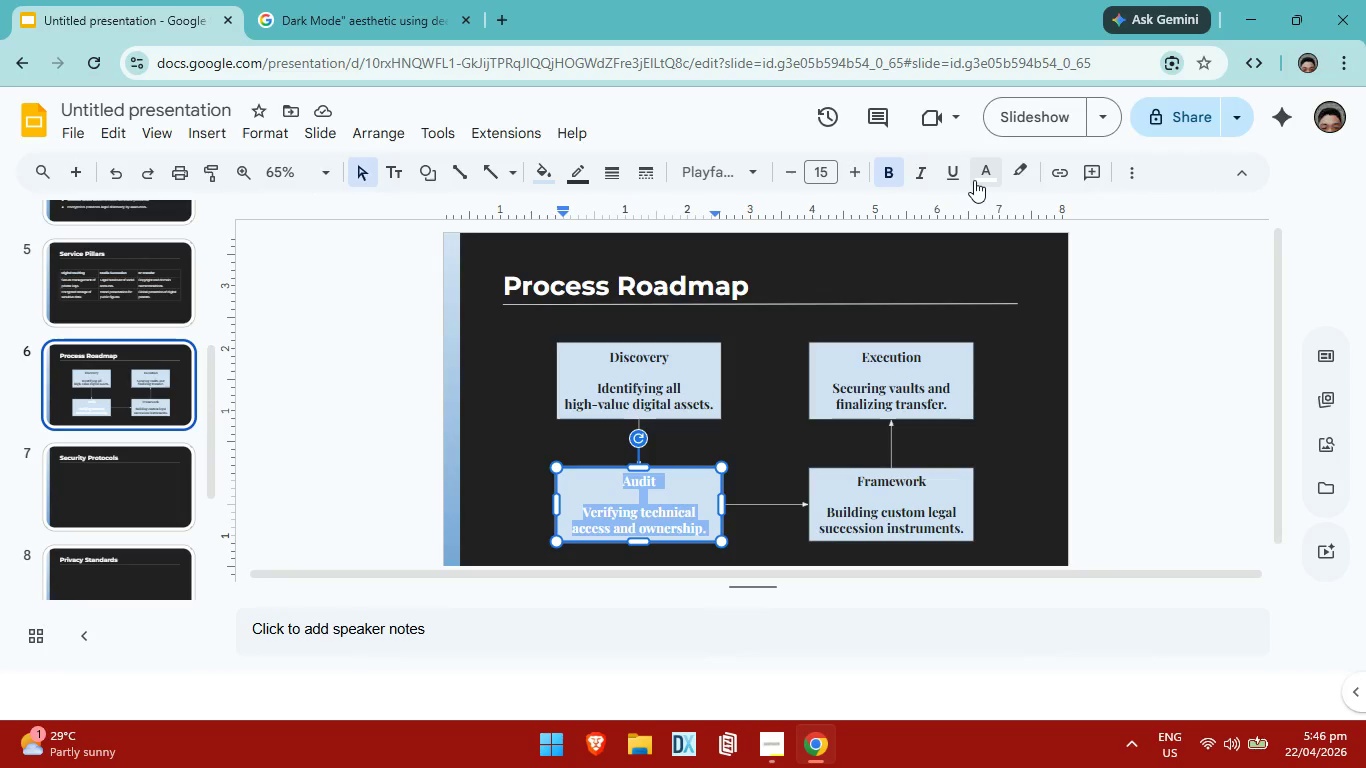 
left_click([978, 176])
 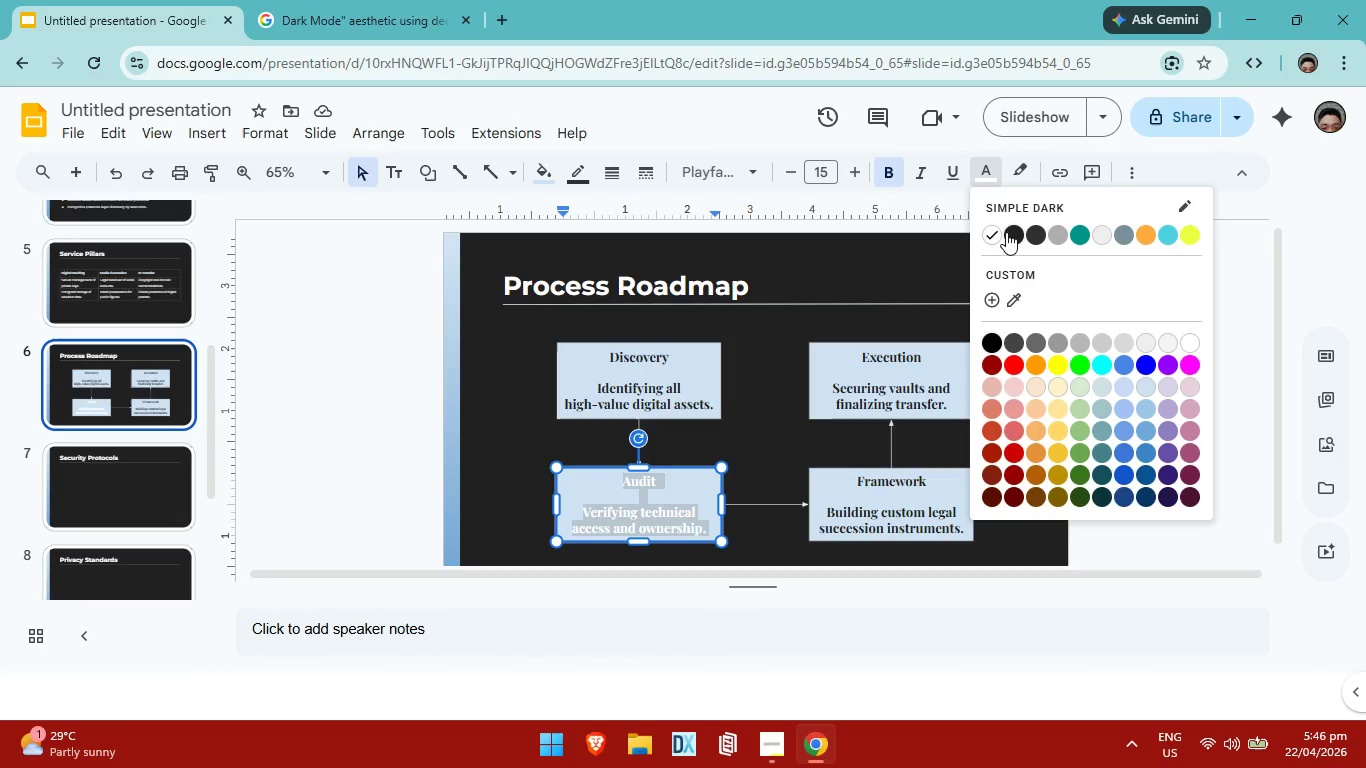 
left_click([1006, 232])
 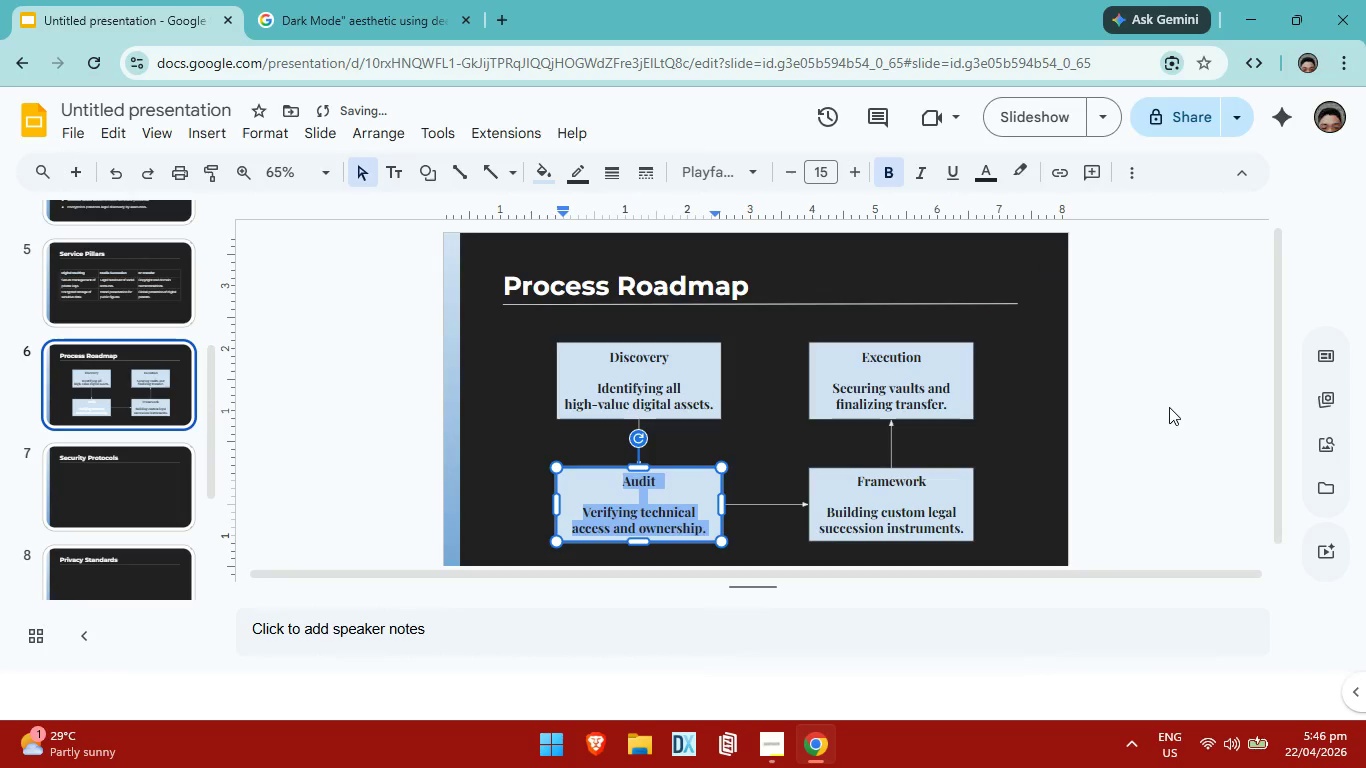 
left_click([1169, 407])
 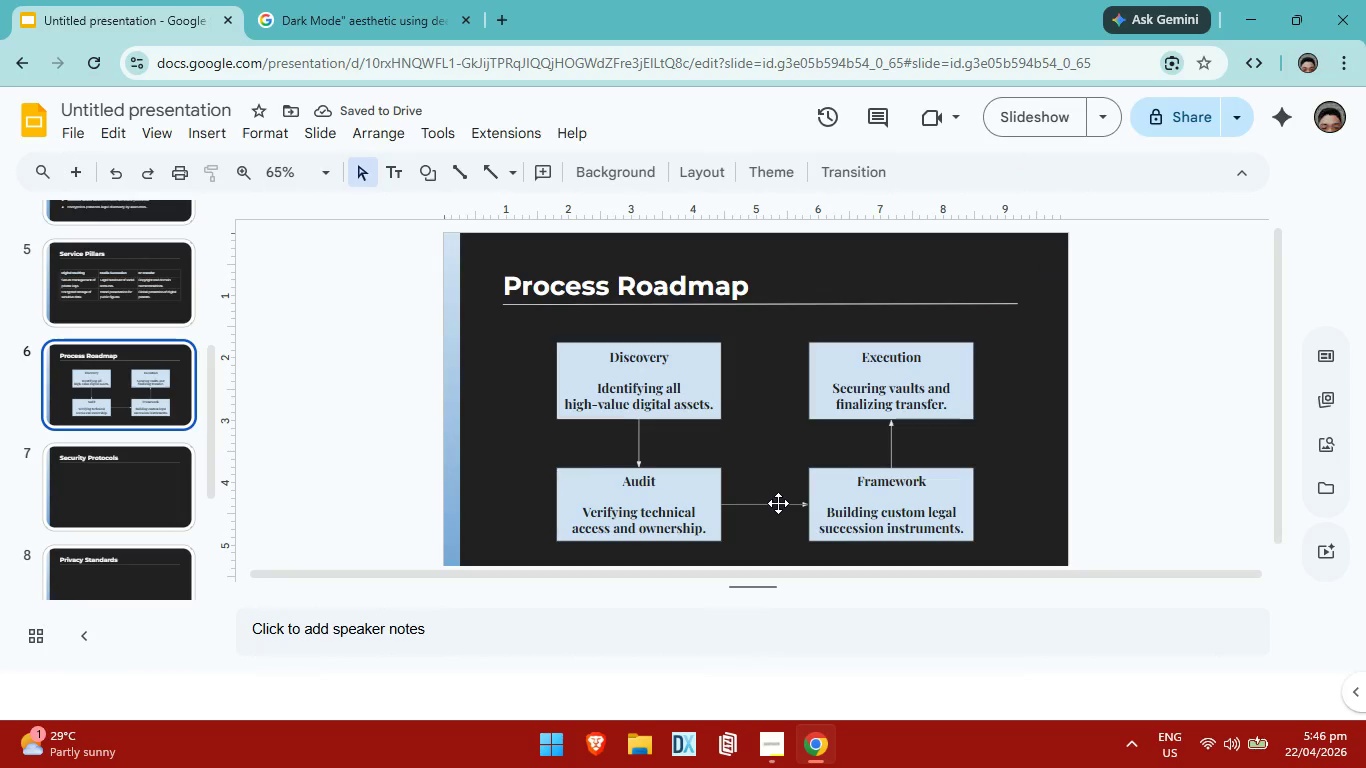 
left_click([779, 503])
 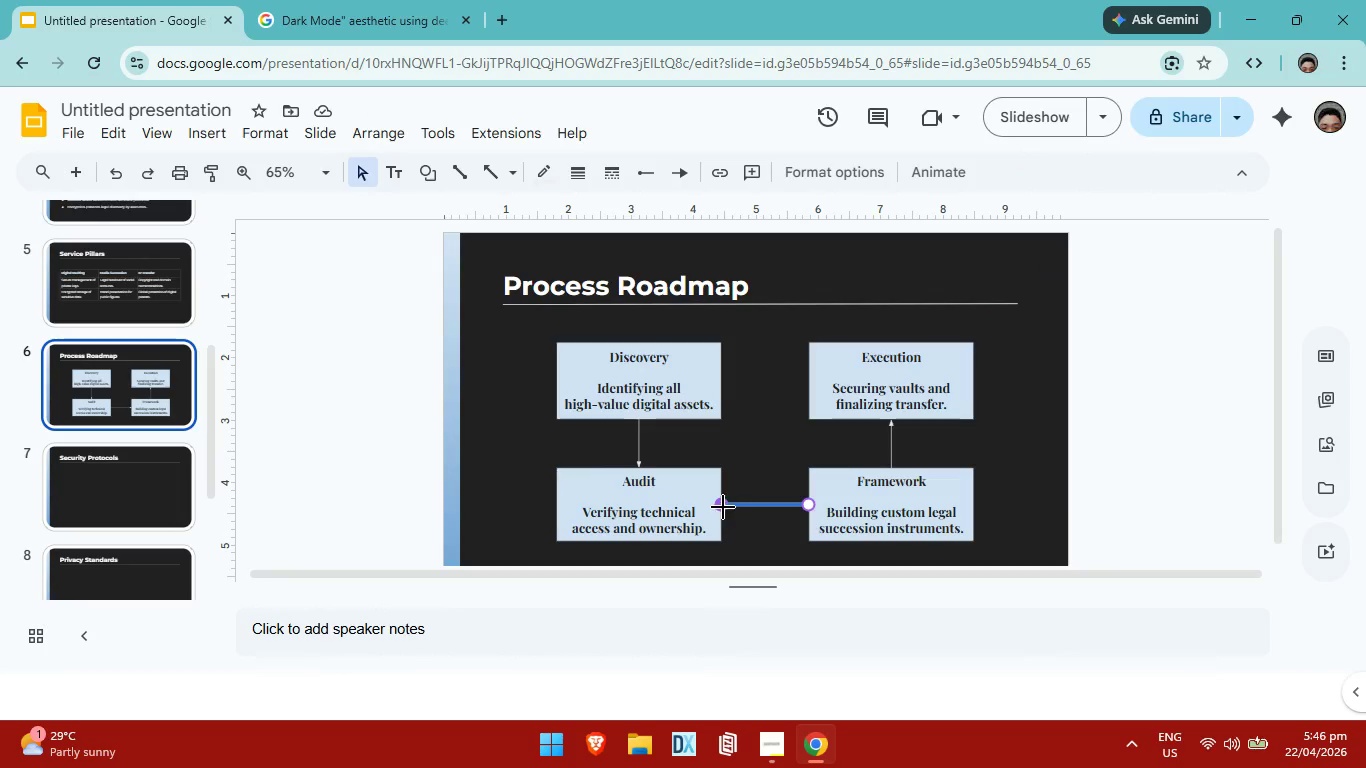 
left_click_drag(start_coordinate=[723, 506], to_coordinate=[735, 505])
 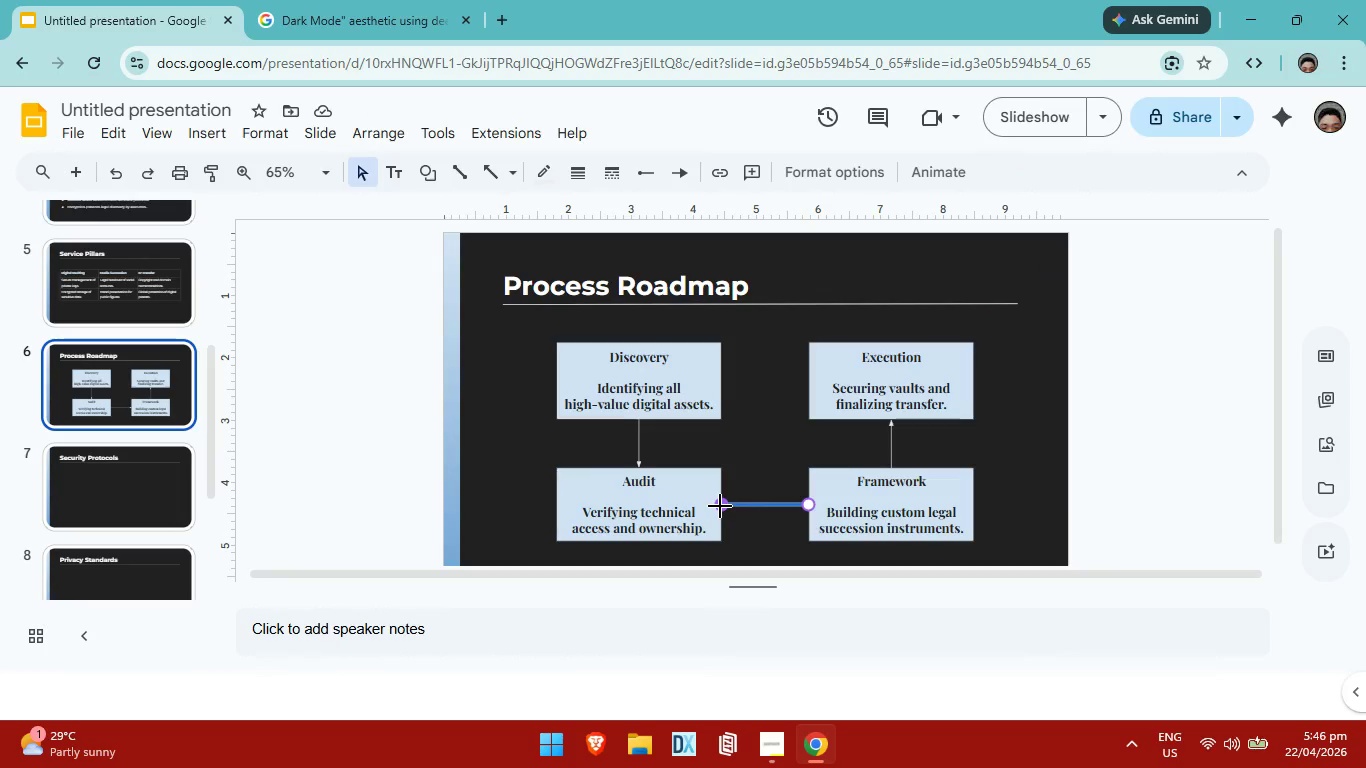 
left_click_drag(start_coordinate=[720, 506], to_coordinate=[735, 506])
 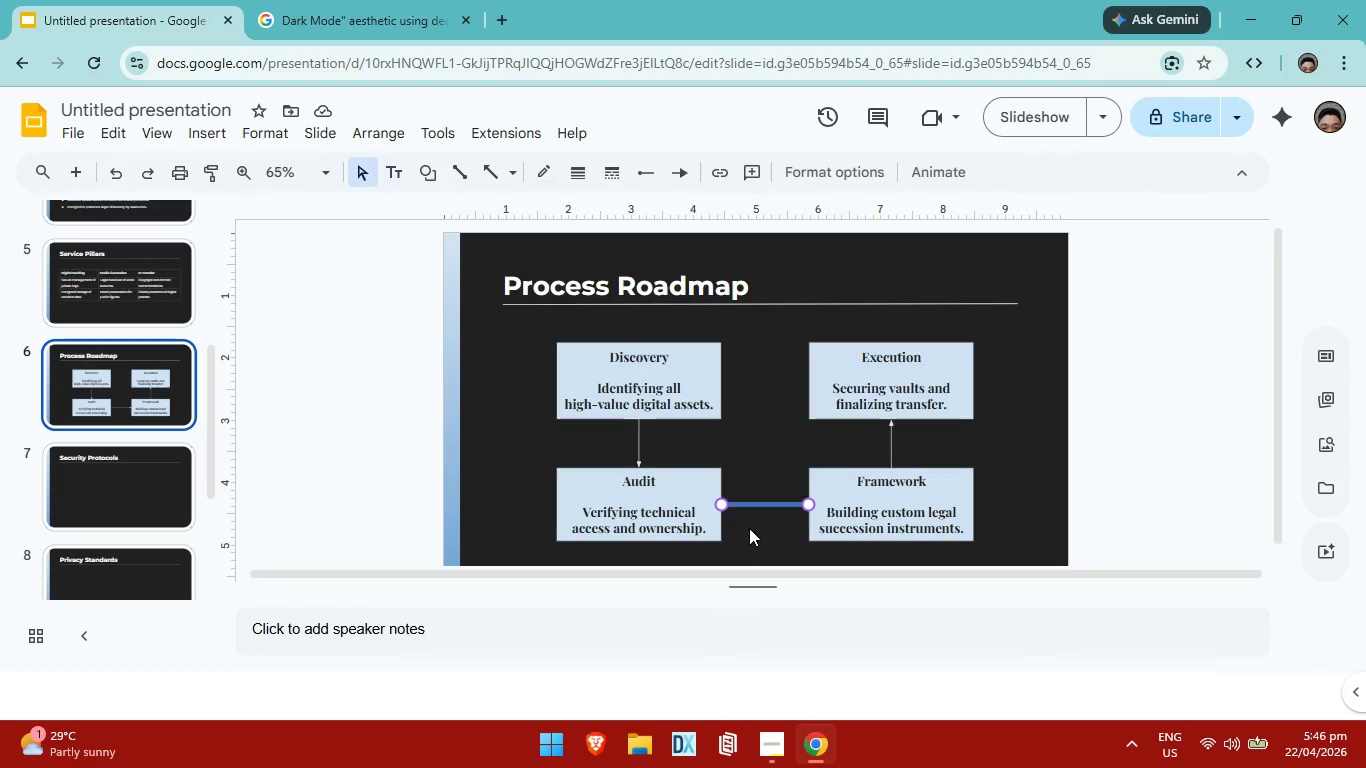 
left_click([749, 528])
 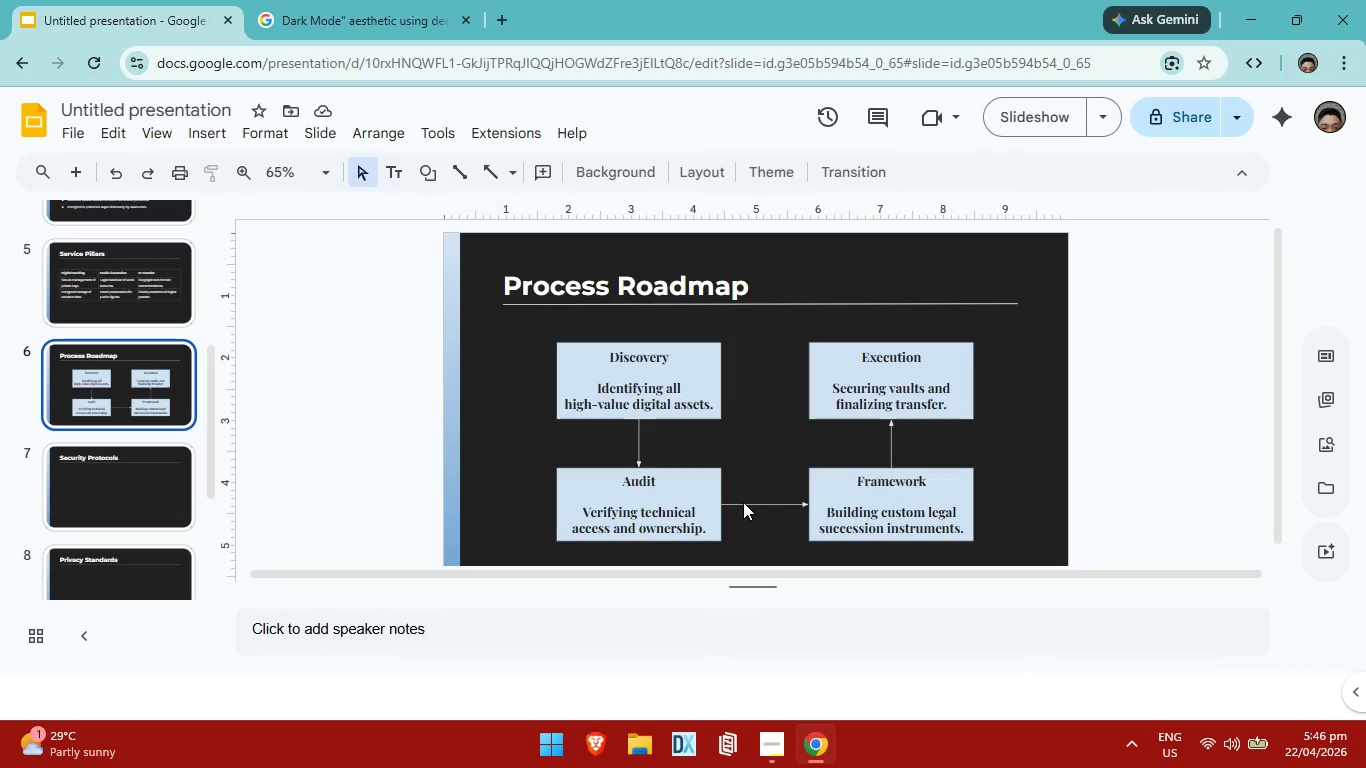 
left_click([743, 502])
 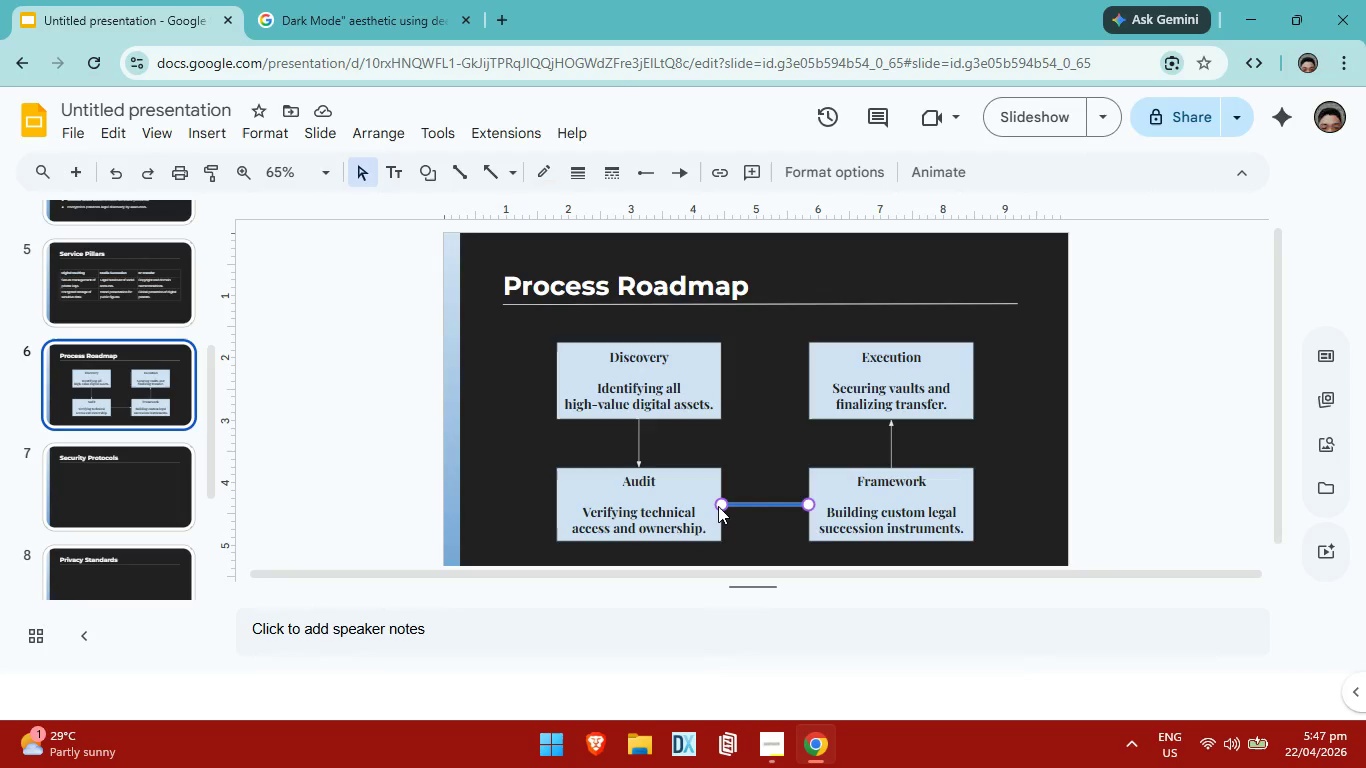 
left_click_drag(start_coordinate=[718, 506], to_coordinate=[733, 506])
 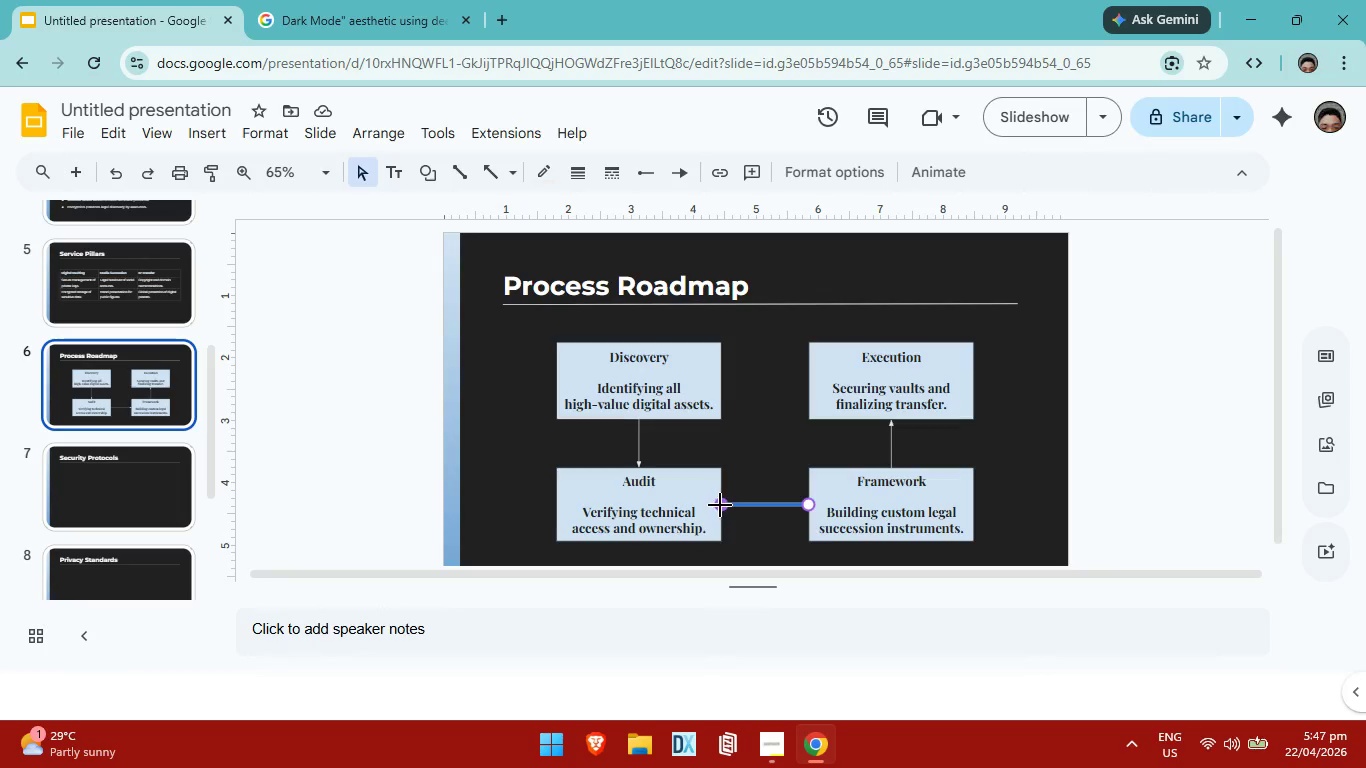 
left_click([720, 505])
 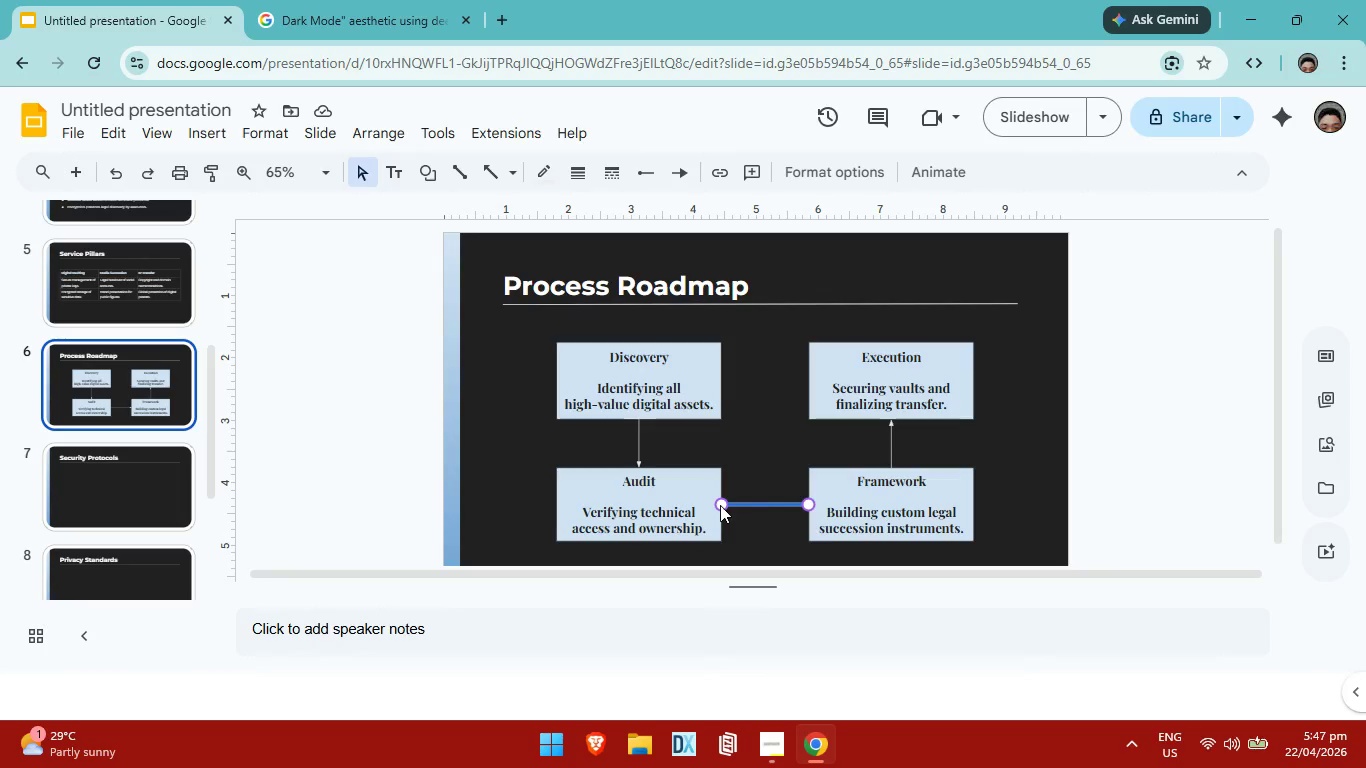 
key(ArrowRight)
 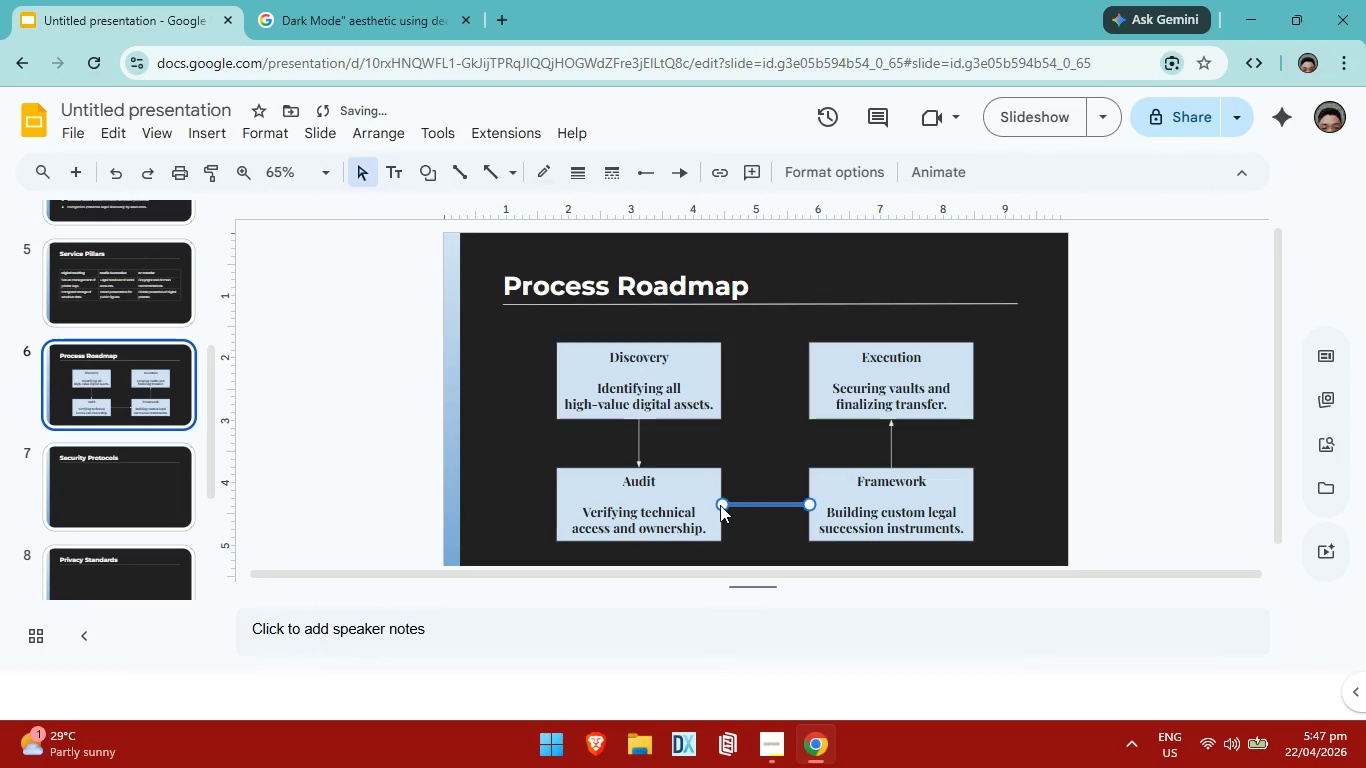 
key(ArrowLeft)
 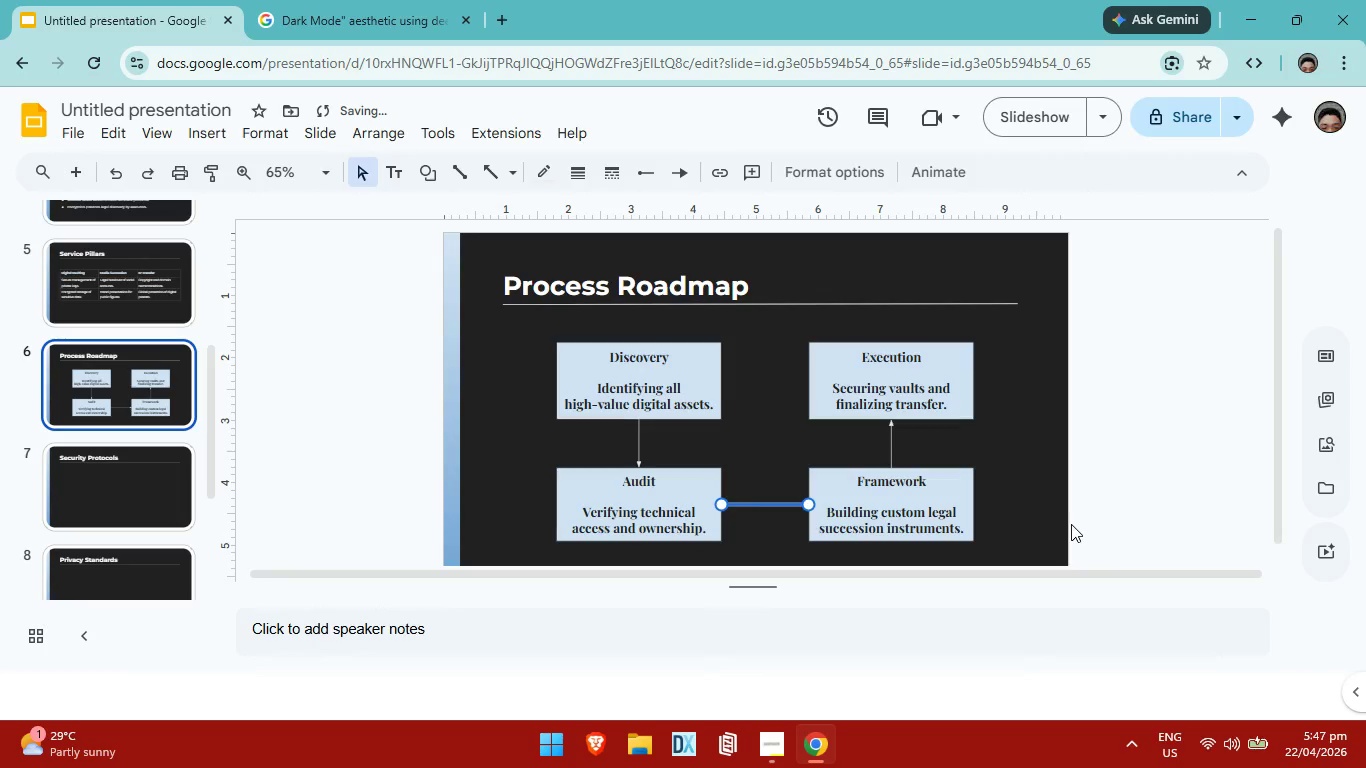 
left_click([1071, 524])
 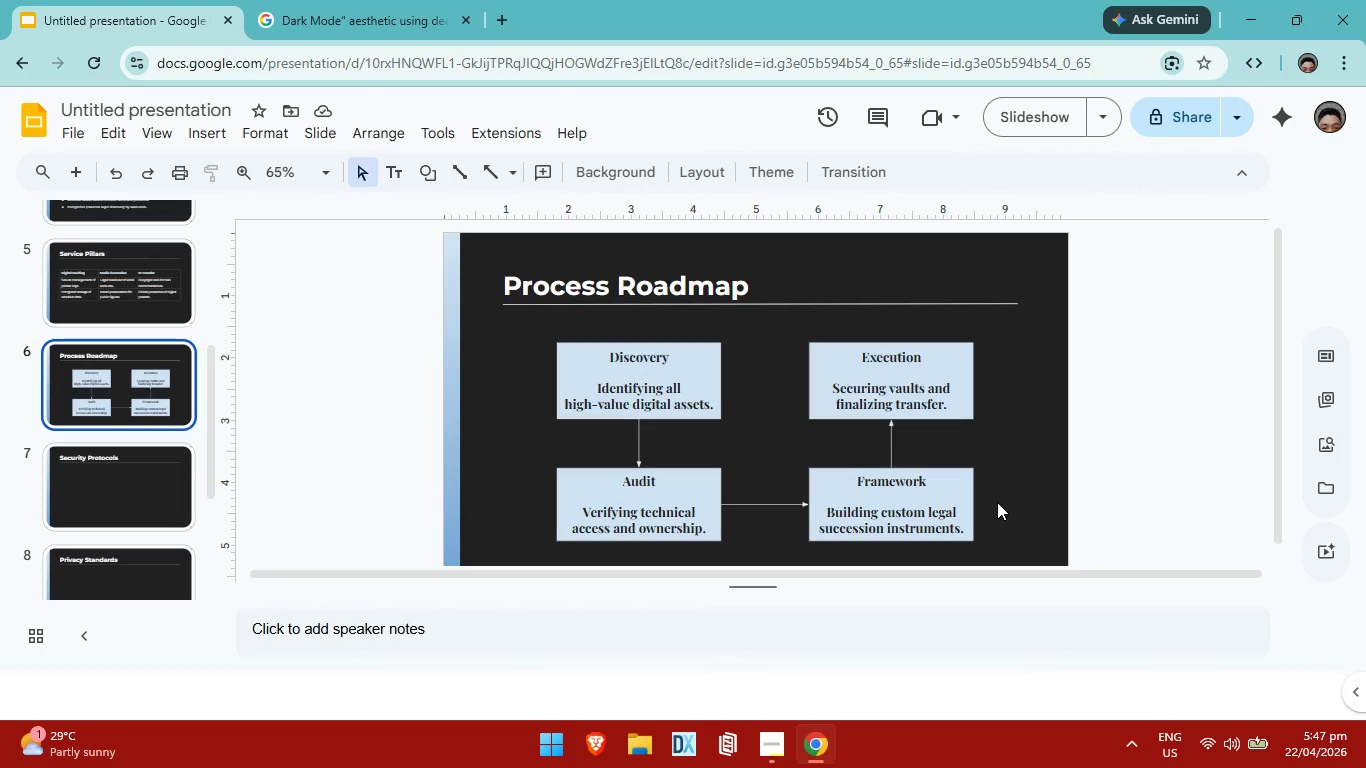 
wait(15.09)
 